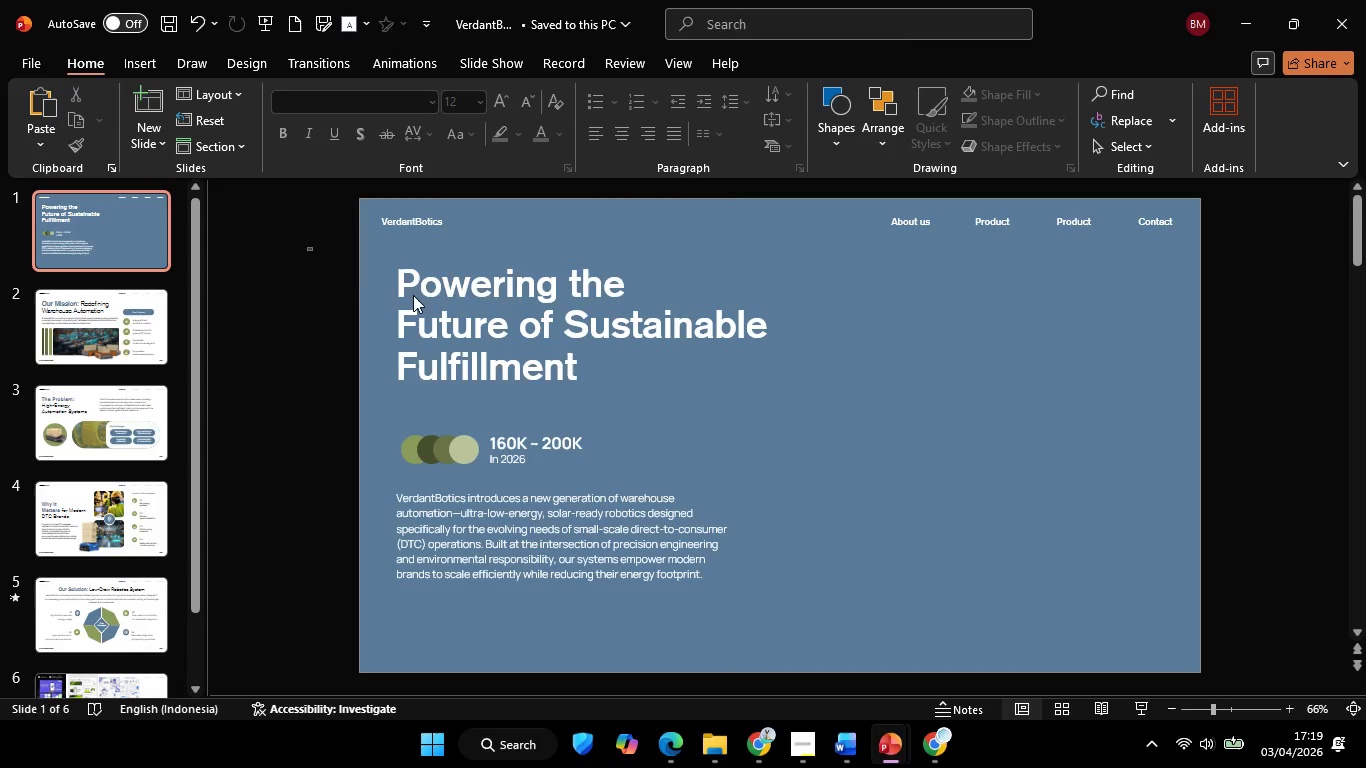 
left_click_drag(start_coordinate=[308, 248], to_coordinate=[821, 511])
 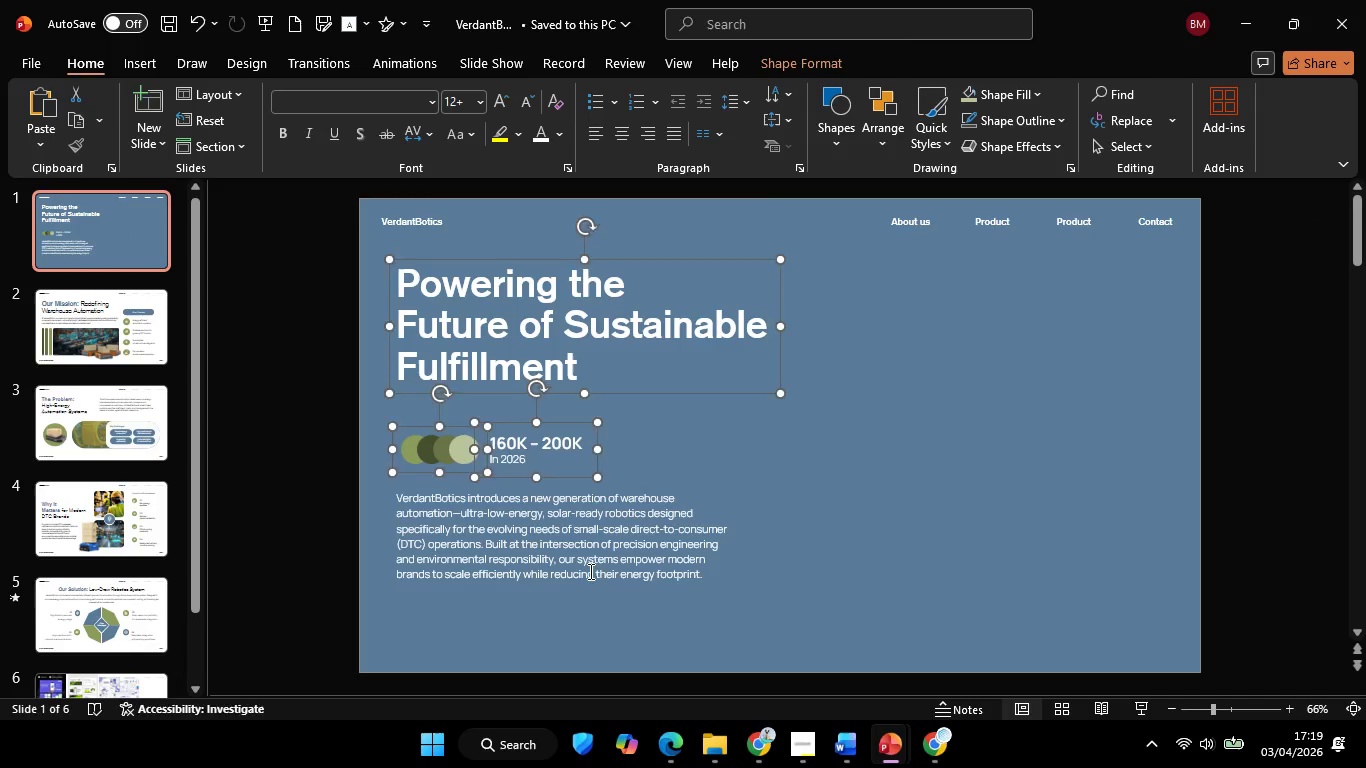 
left_click([589, 571])
 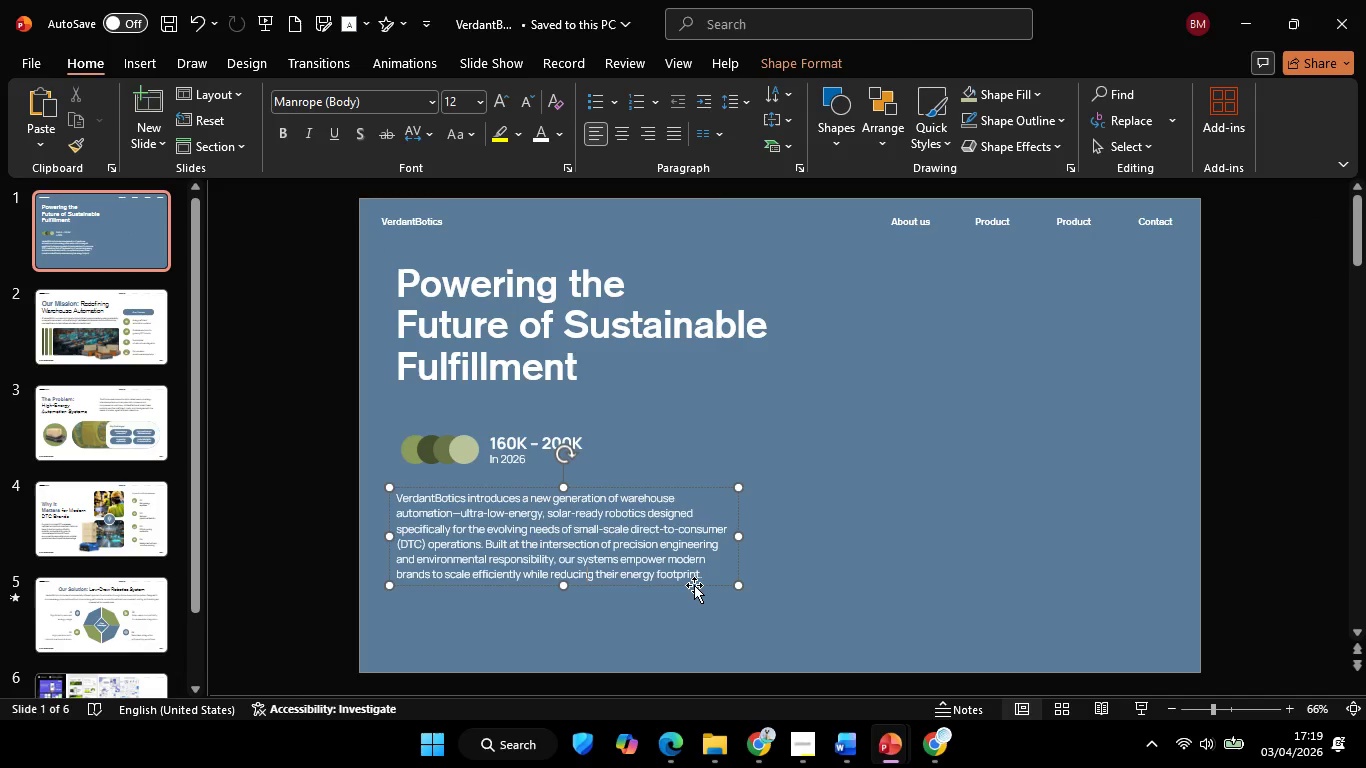 
hold_key(key=ShiftLeft, duration=1.12)
left_click_drag(start_coordinate=[695, 584], to_coordinate=[694, 575])
 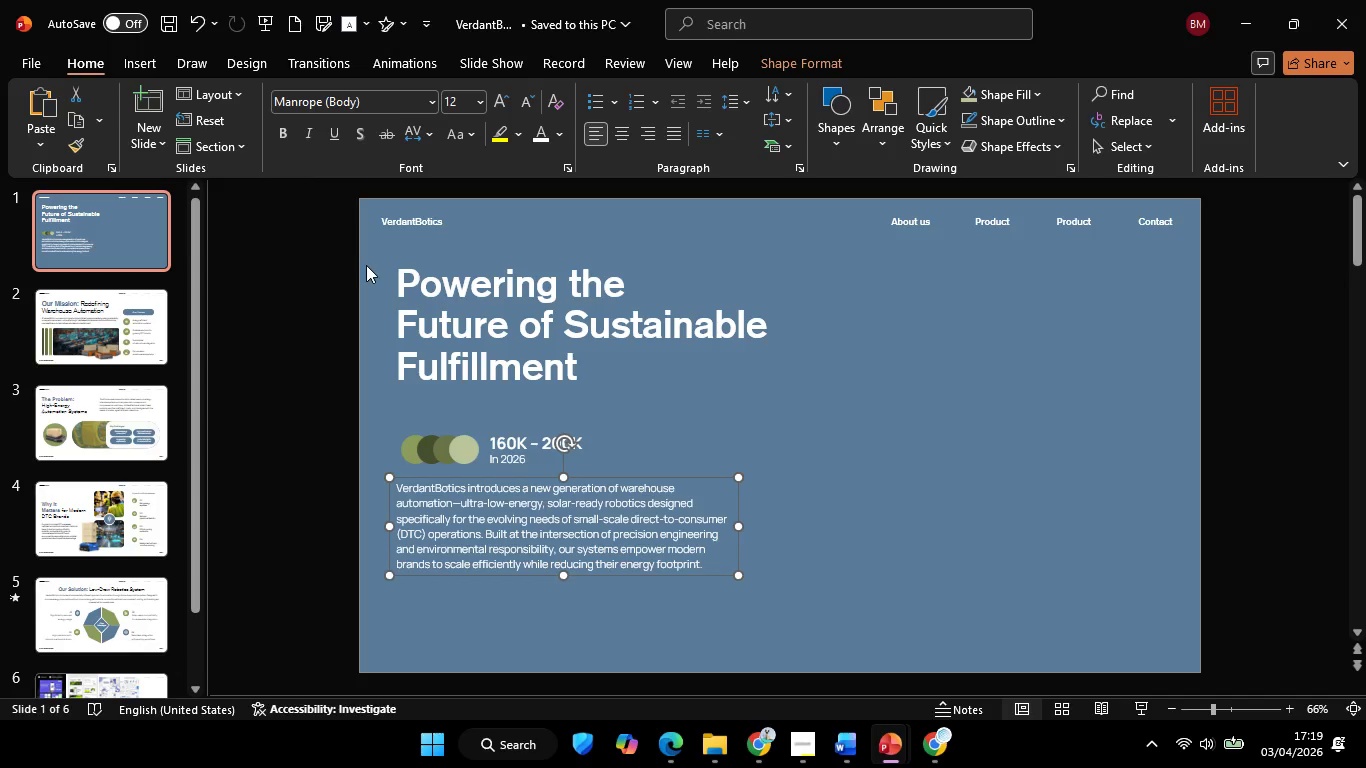 
left_click([363, 263])
 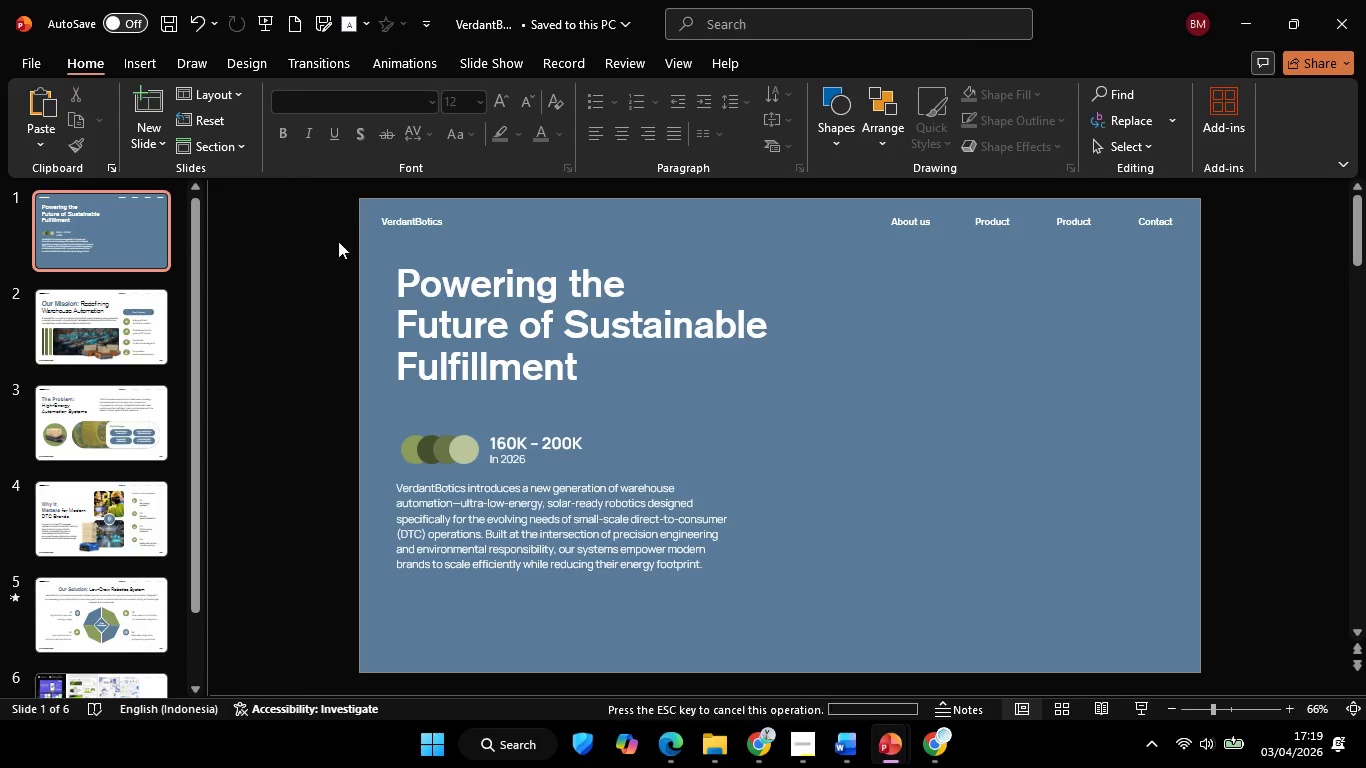 
left_click_drag(start_coordinate=[325, 226], to_coordinate=[971, 648])
 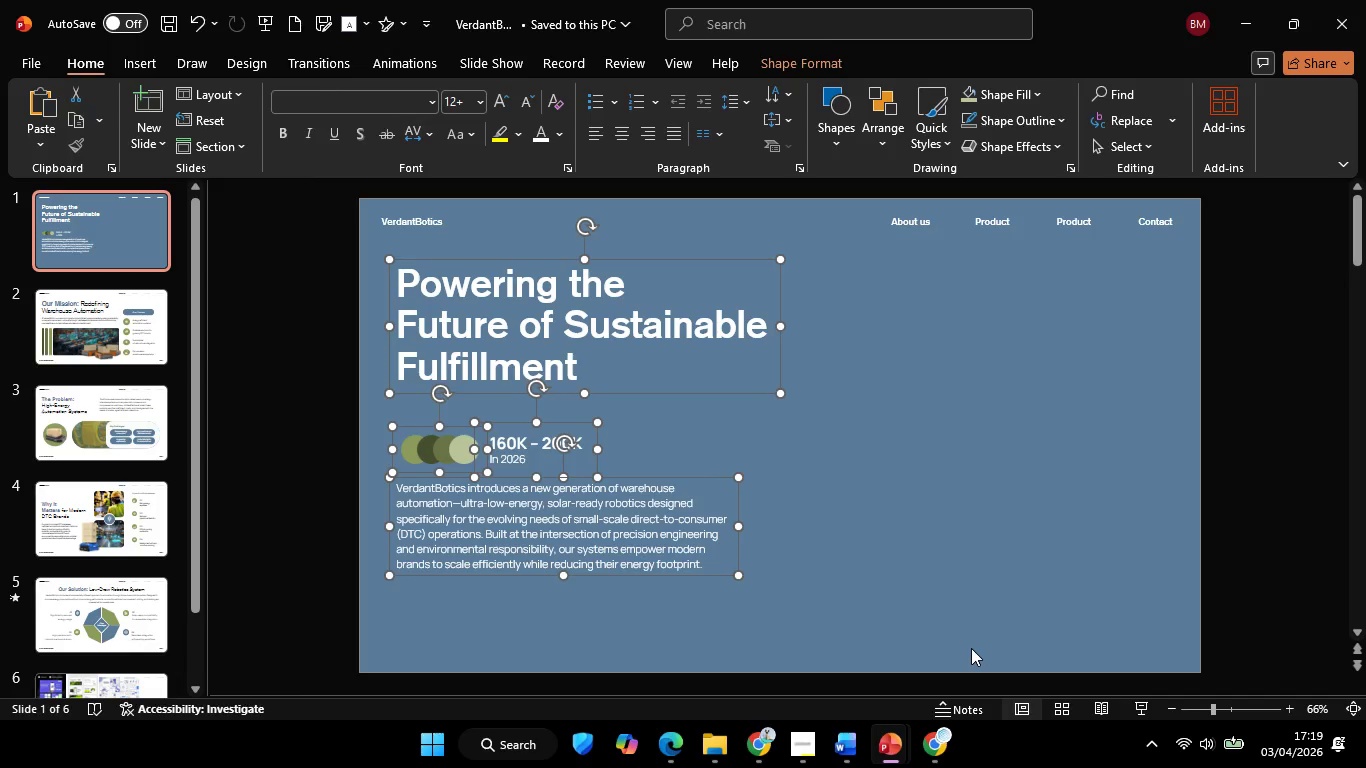 
key(Control+G)
 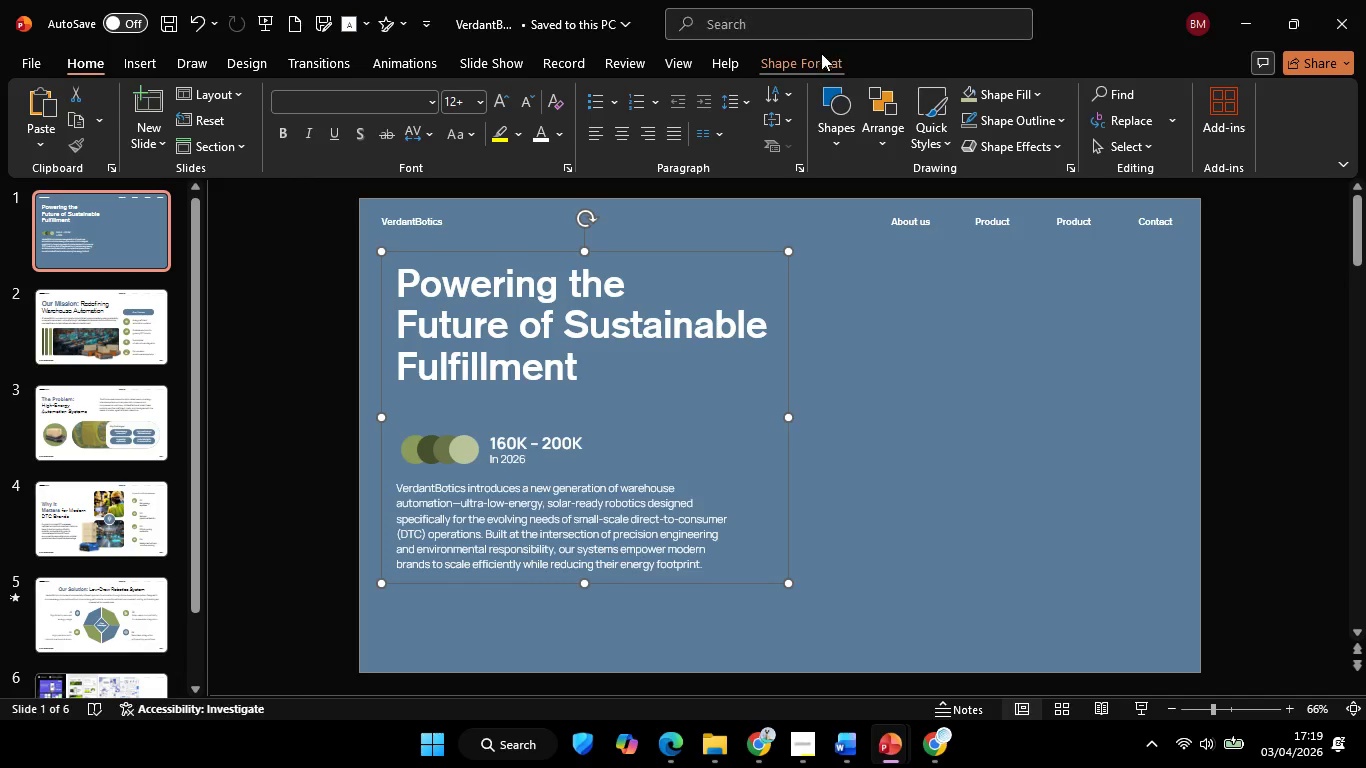 
left_click([811, 57])
 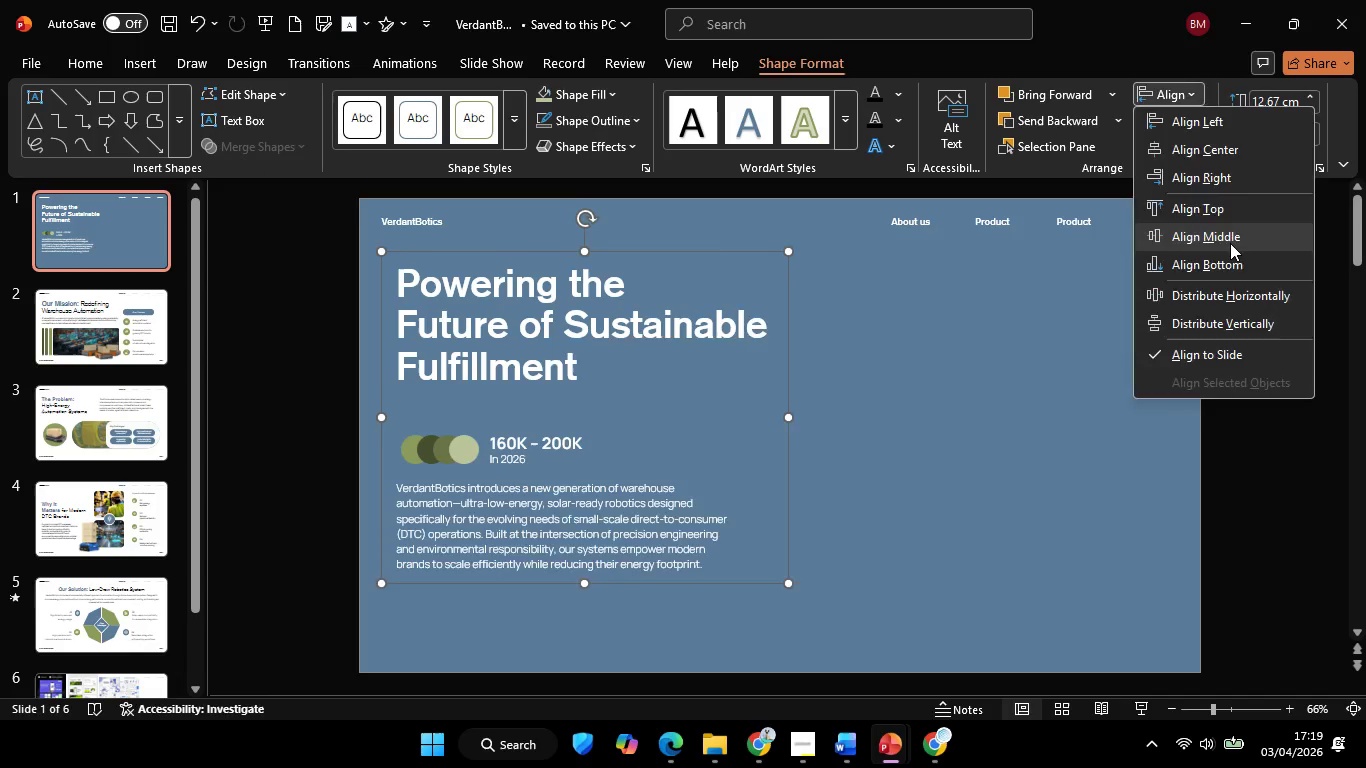 
double_click([1174, 449])
 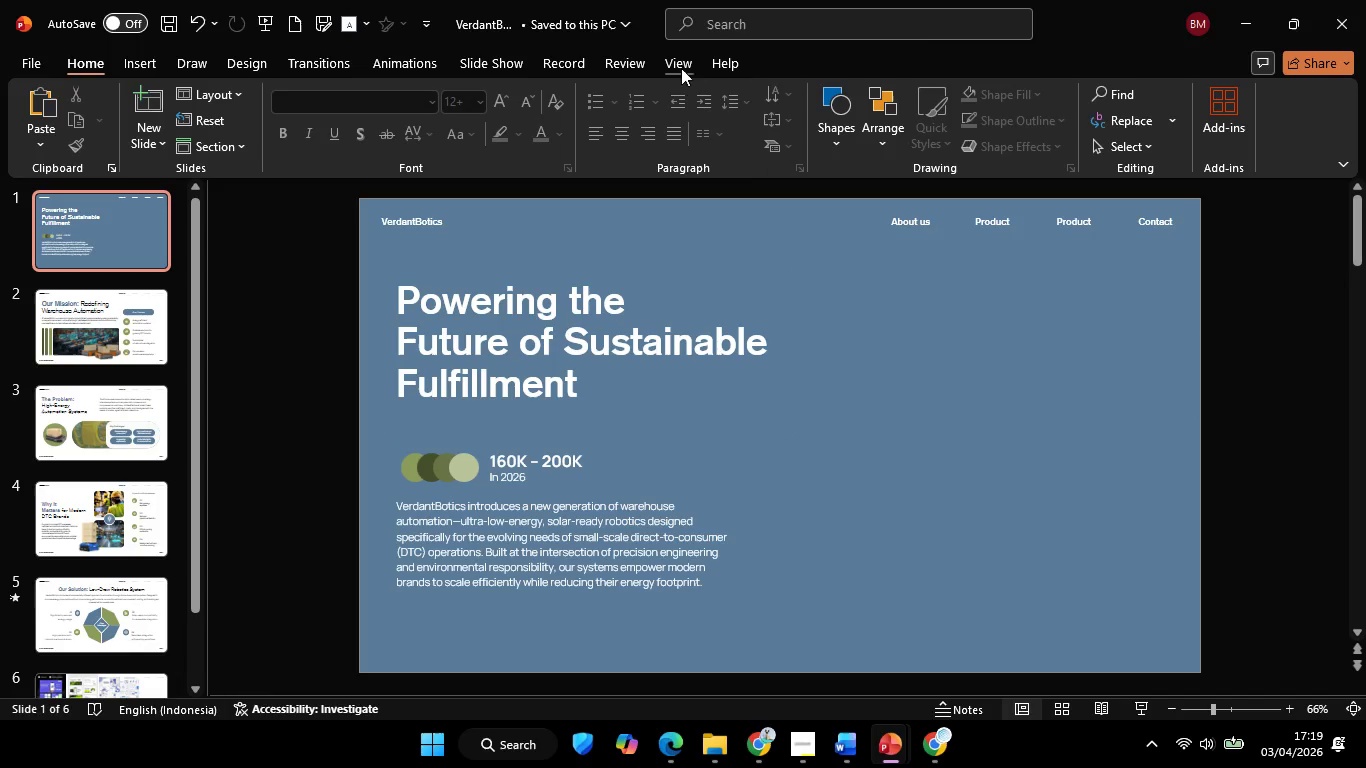 
left_click([676, 62])
 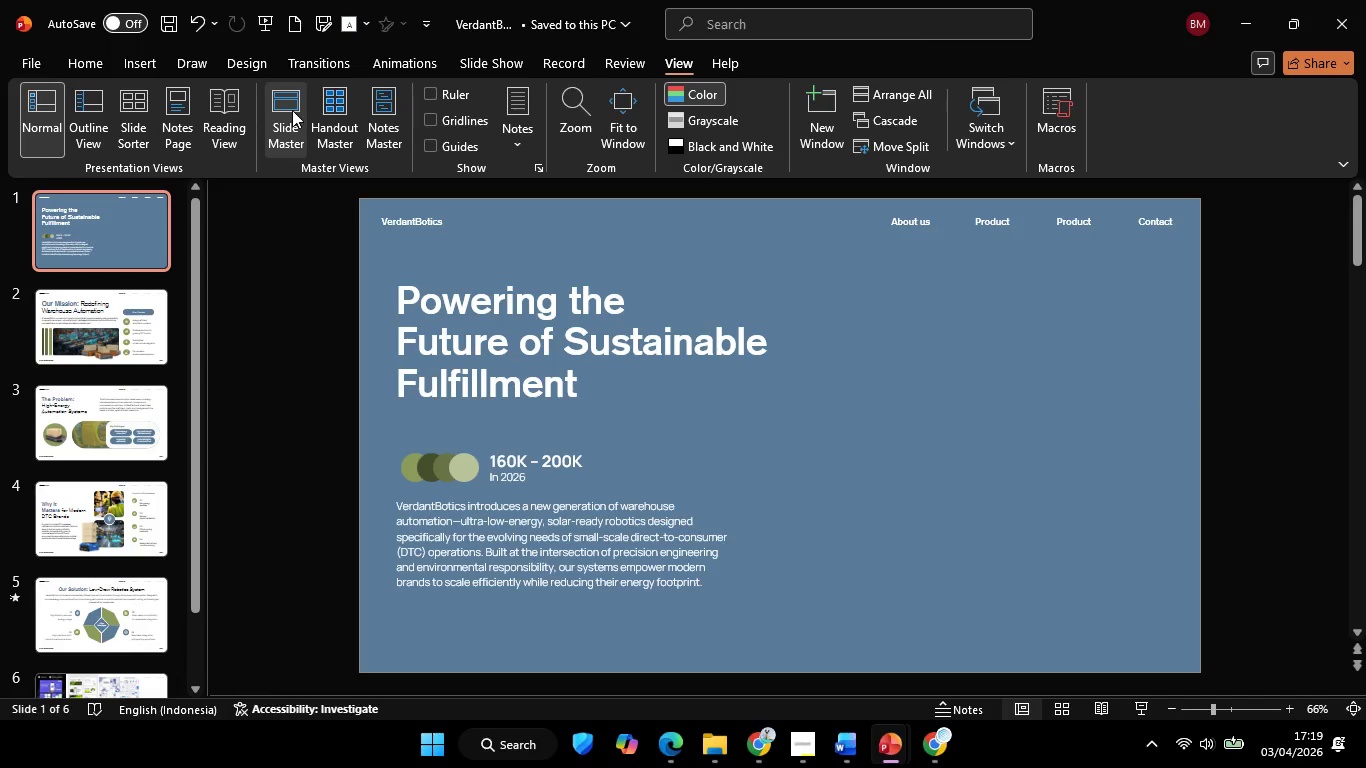 
left_click([291, 109])
 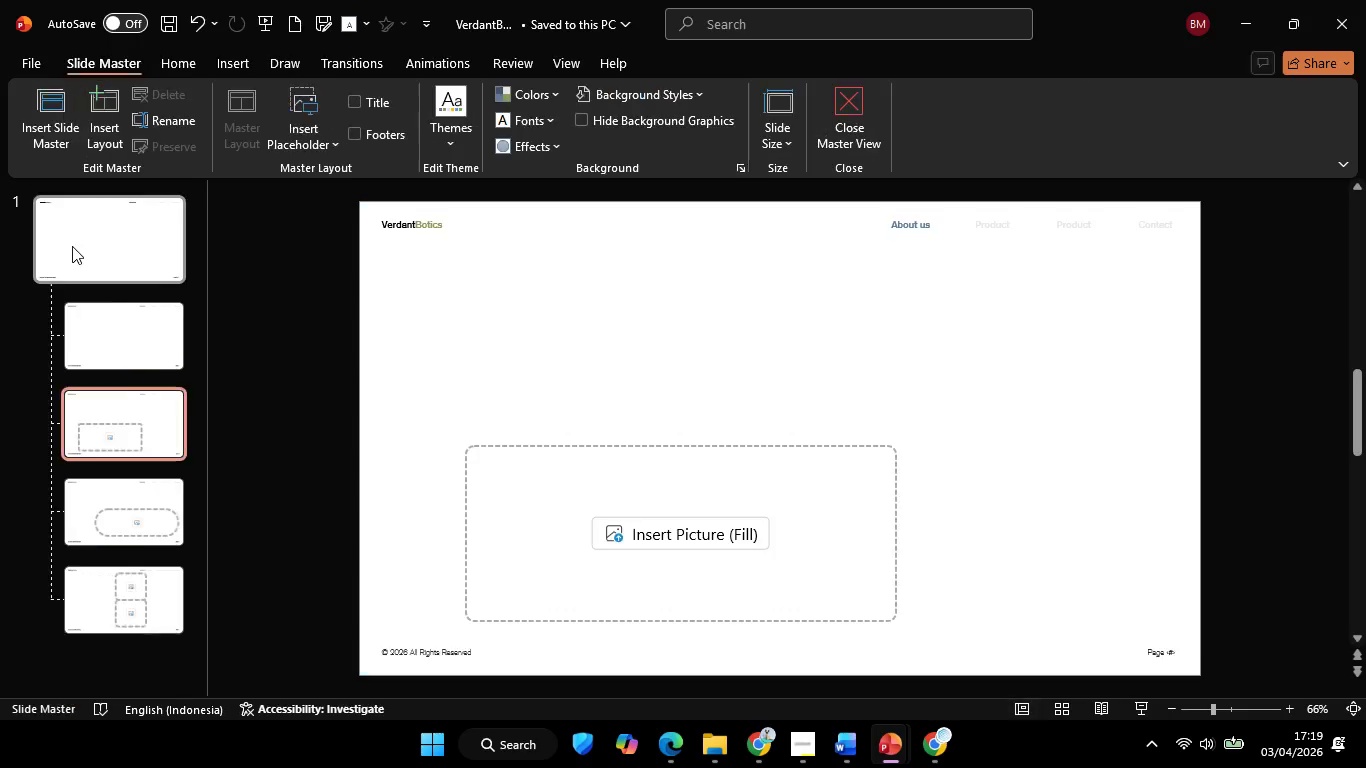 
left_click([72, 240])
 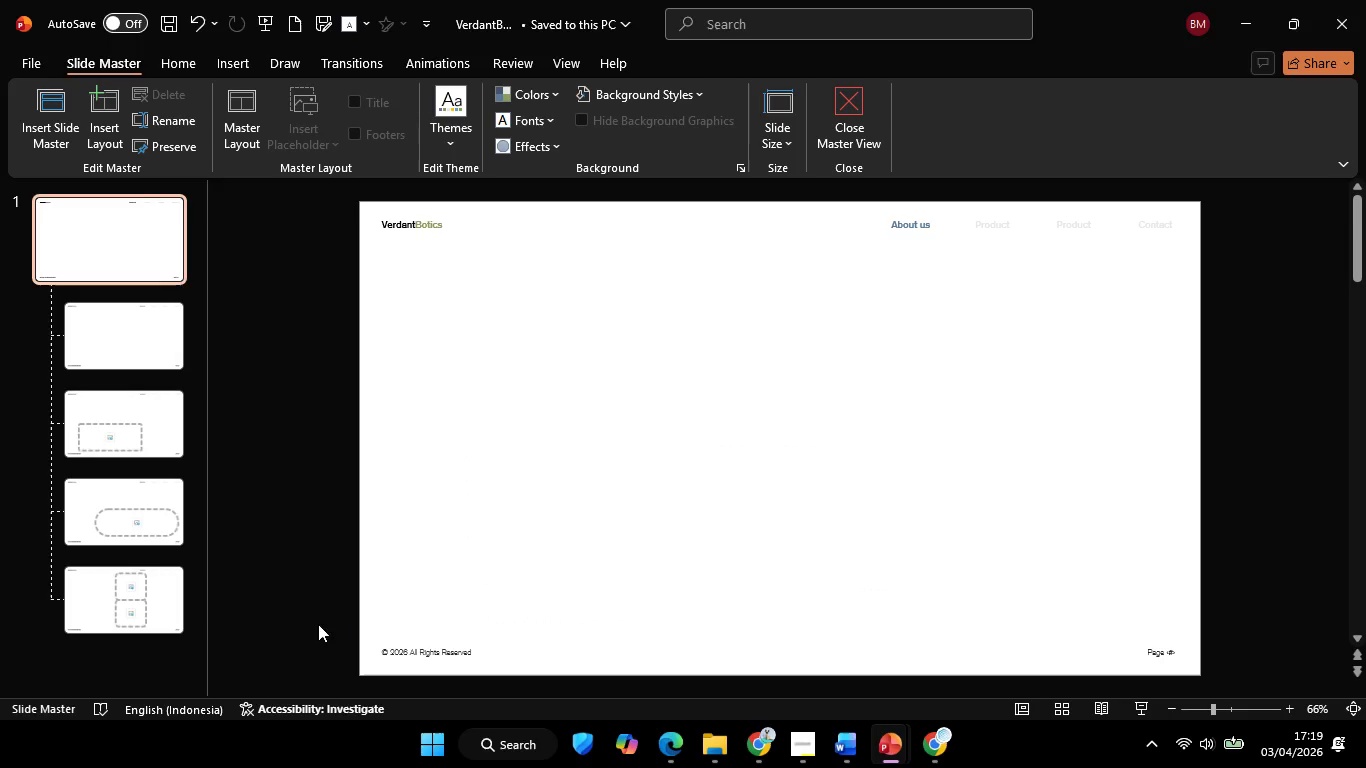 
left_click_drag(start_coordinate=[314, 619], to_coordinate=[627, 730])
 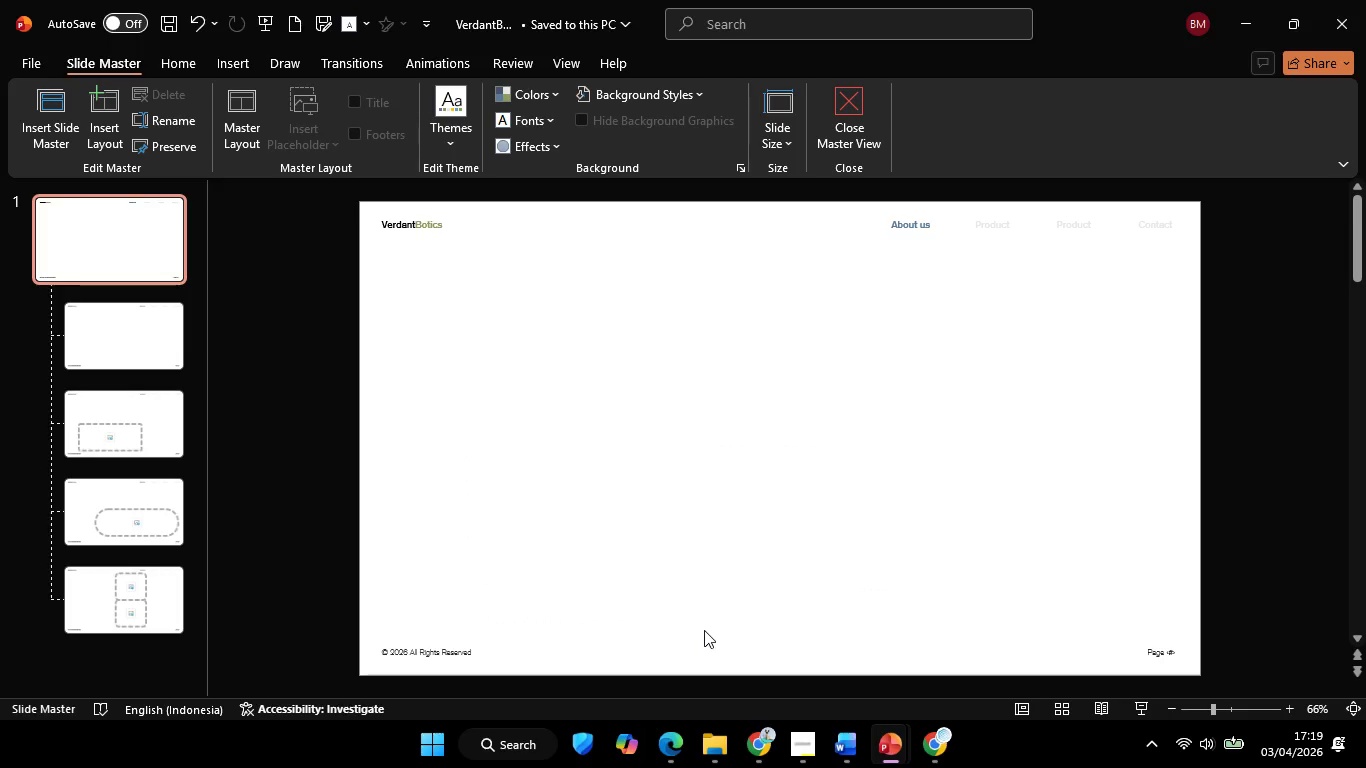 
hold_key(key=ControlLeft, duration=0.33)
 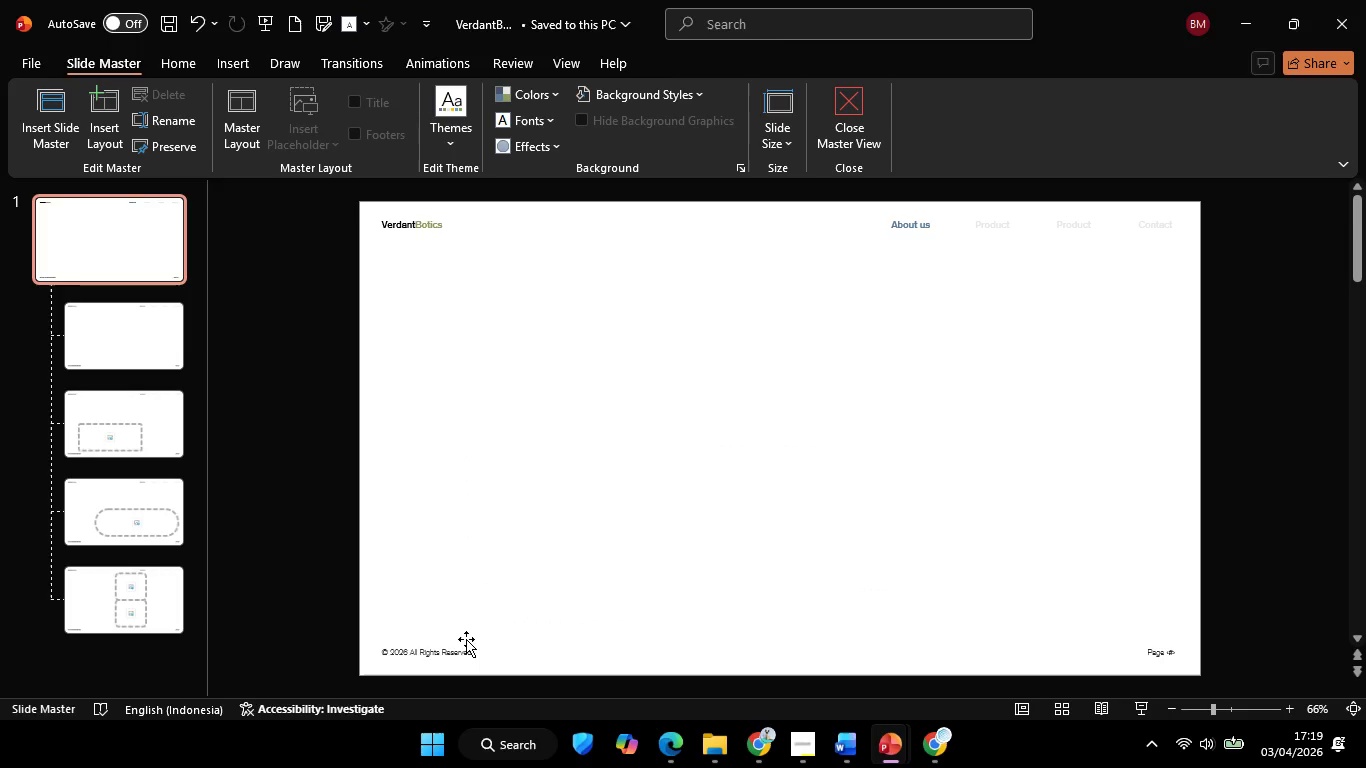 
left_click([466, 639])
 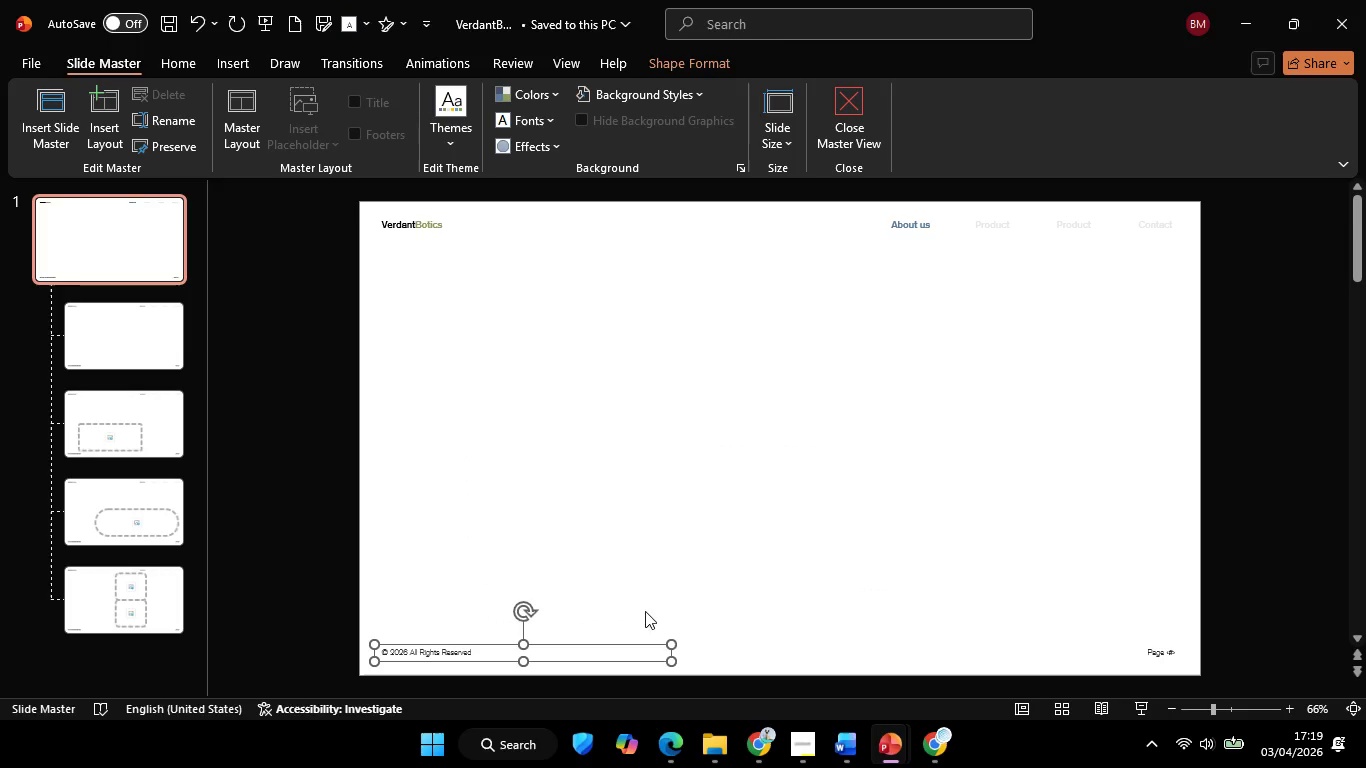 
key(Control+C)
 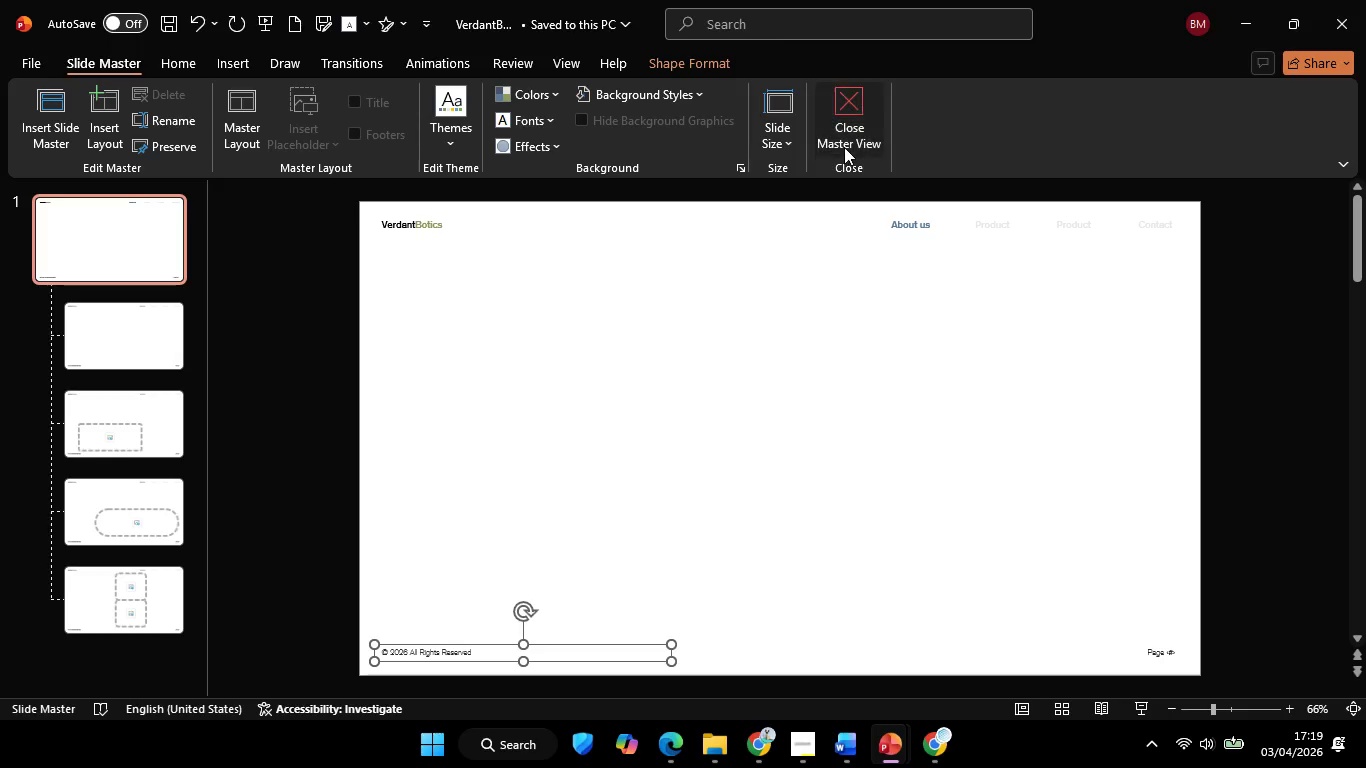 
left_click([844, 147])
 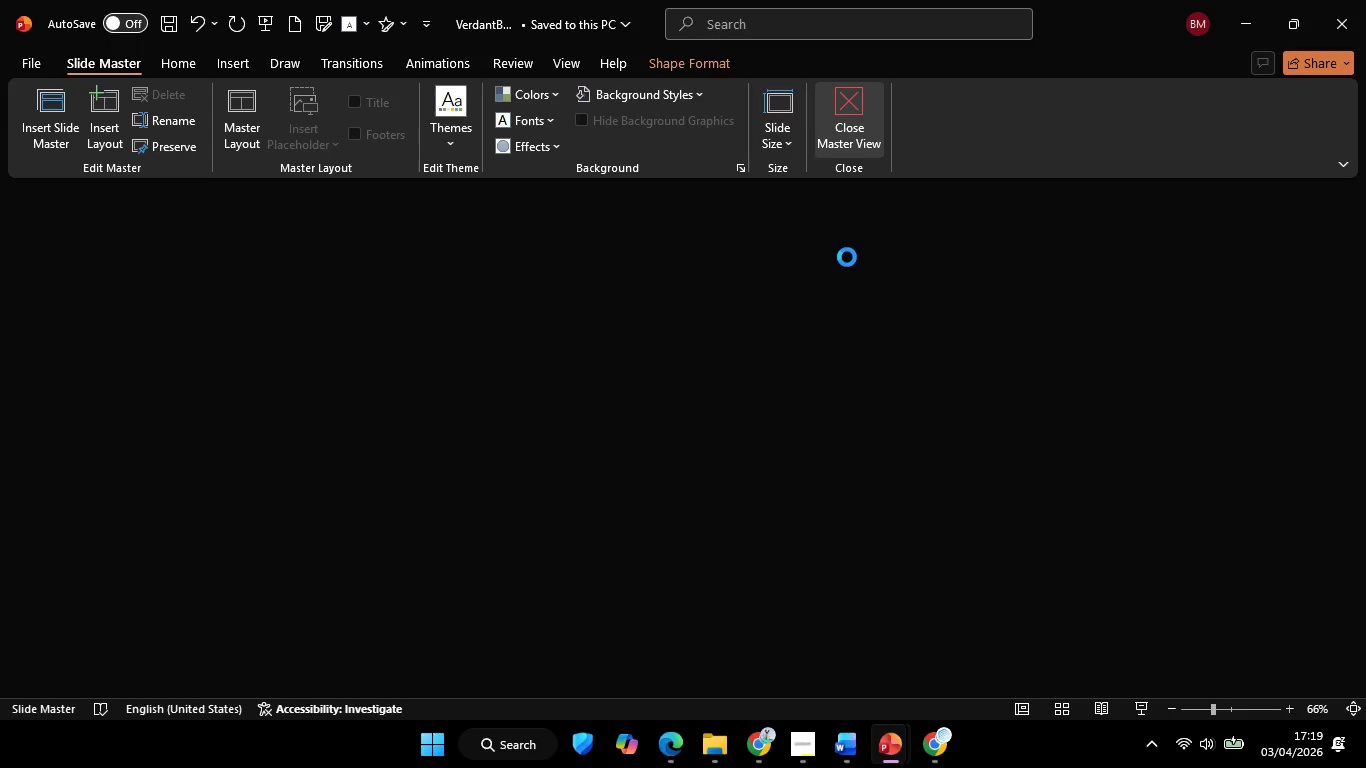 
key(Control+V)
 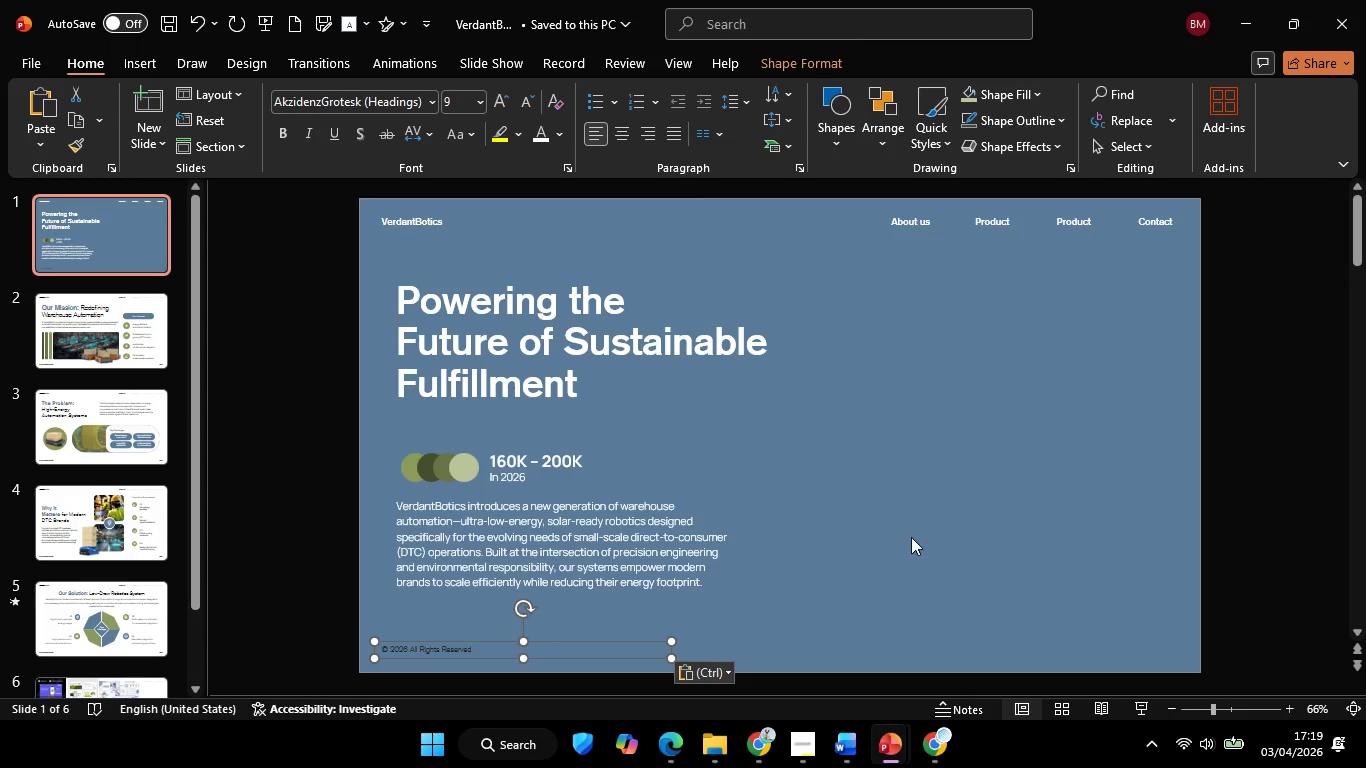 
left_click([911, 537])
 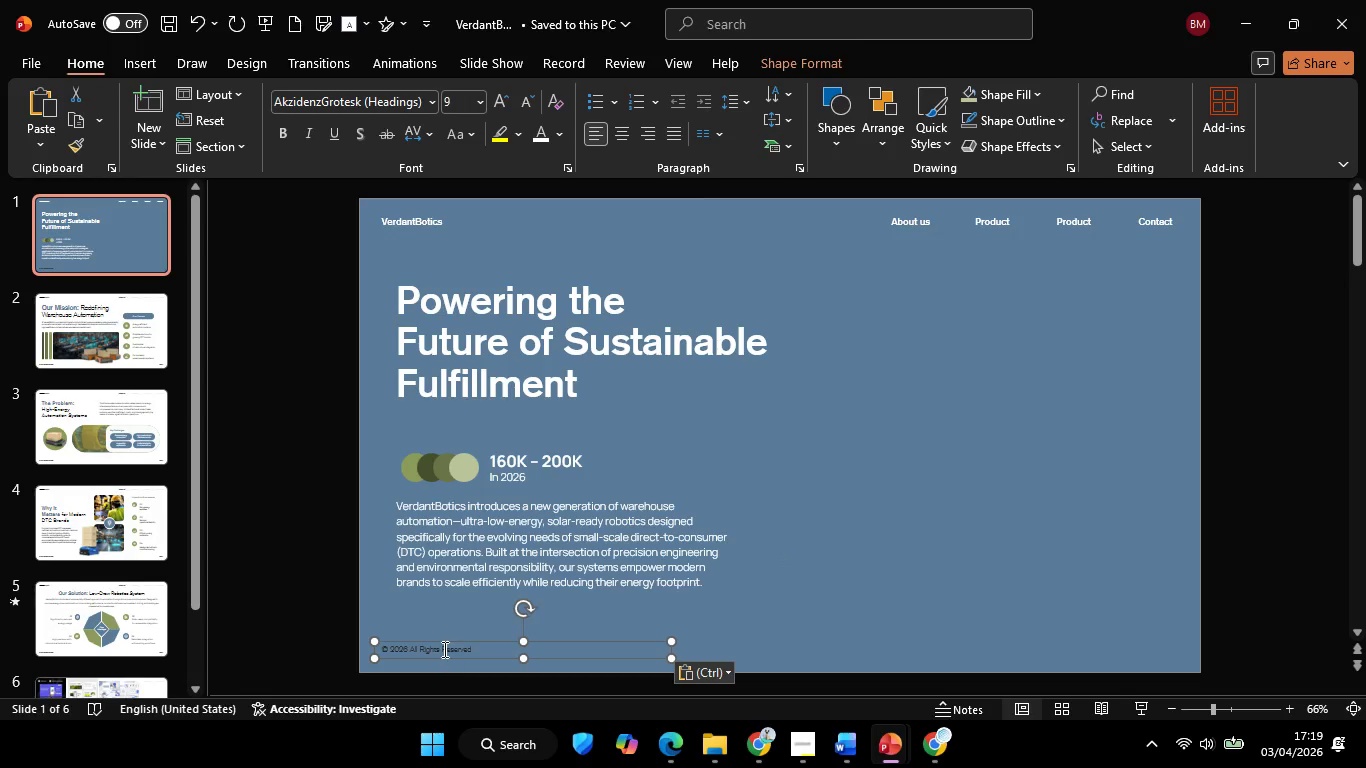 
double_click([442, 648])
 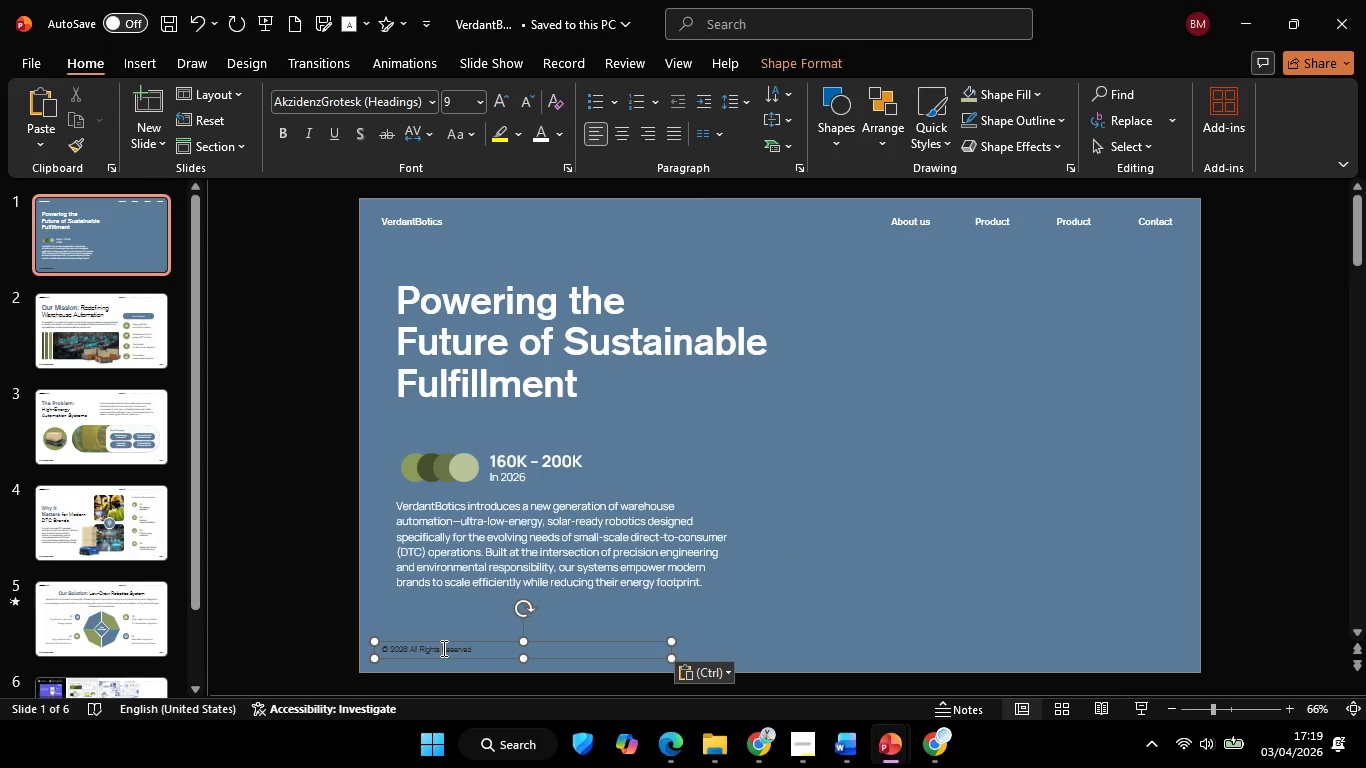 
key(Control+ControlLeft)
 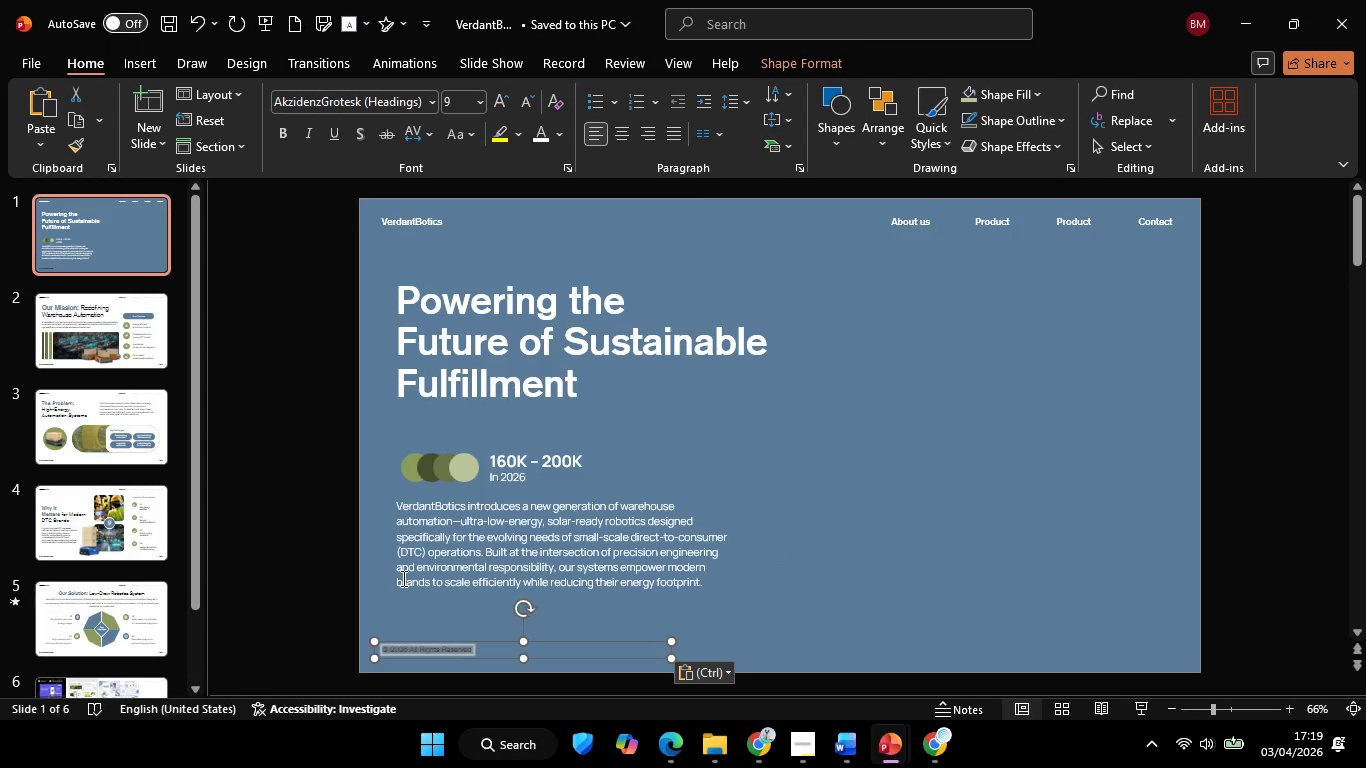 
key(Control+A)
 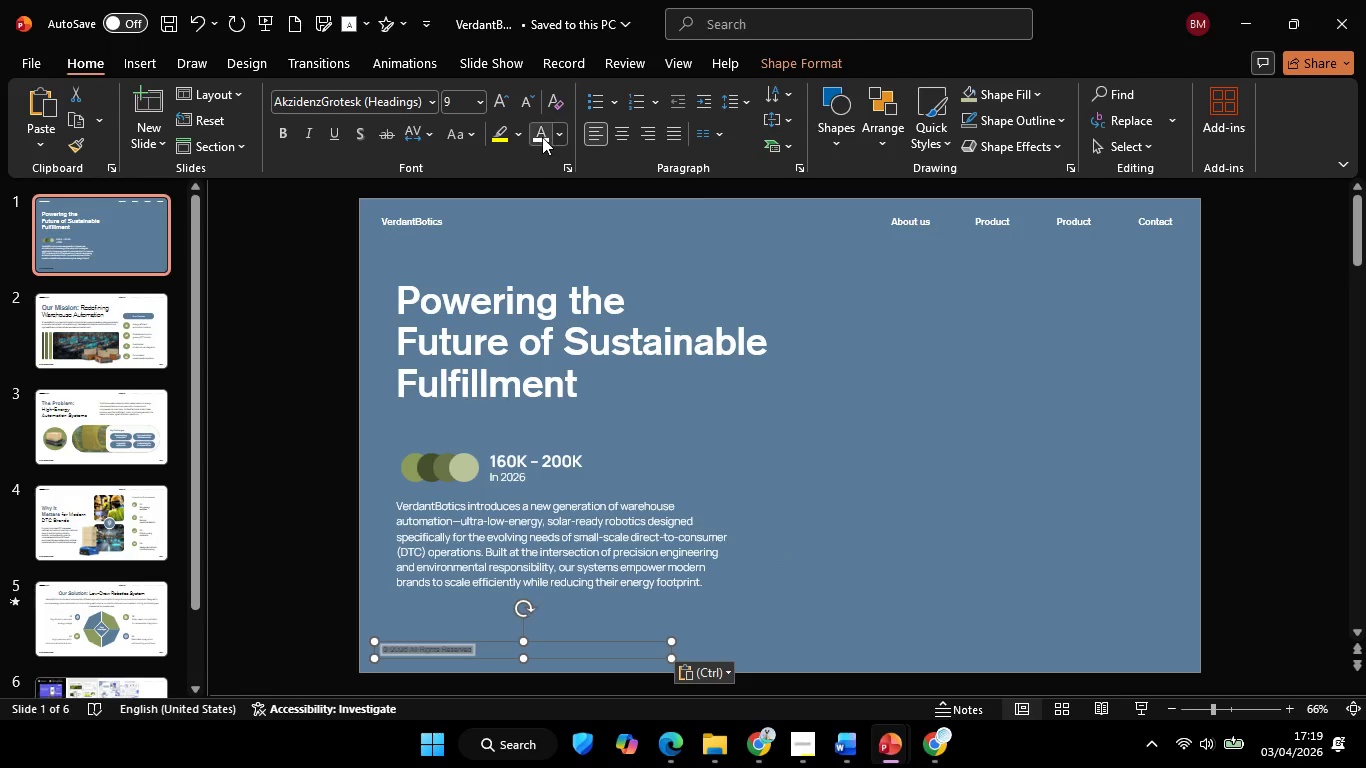 
left_click([541, 135])
 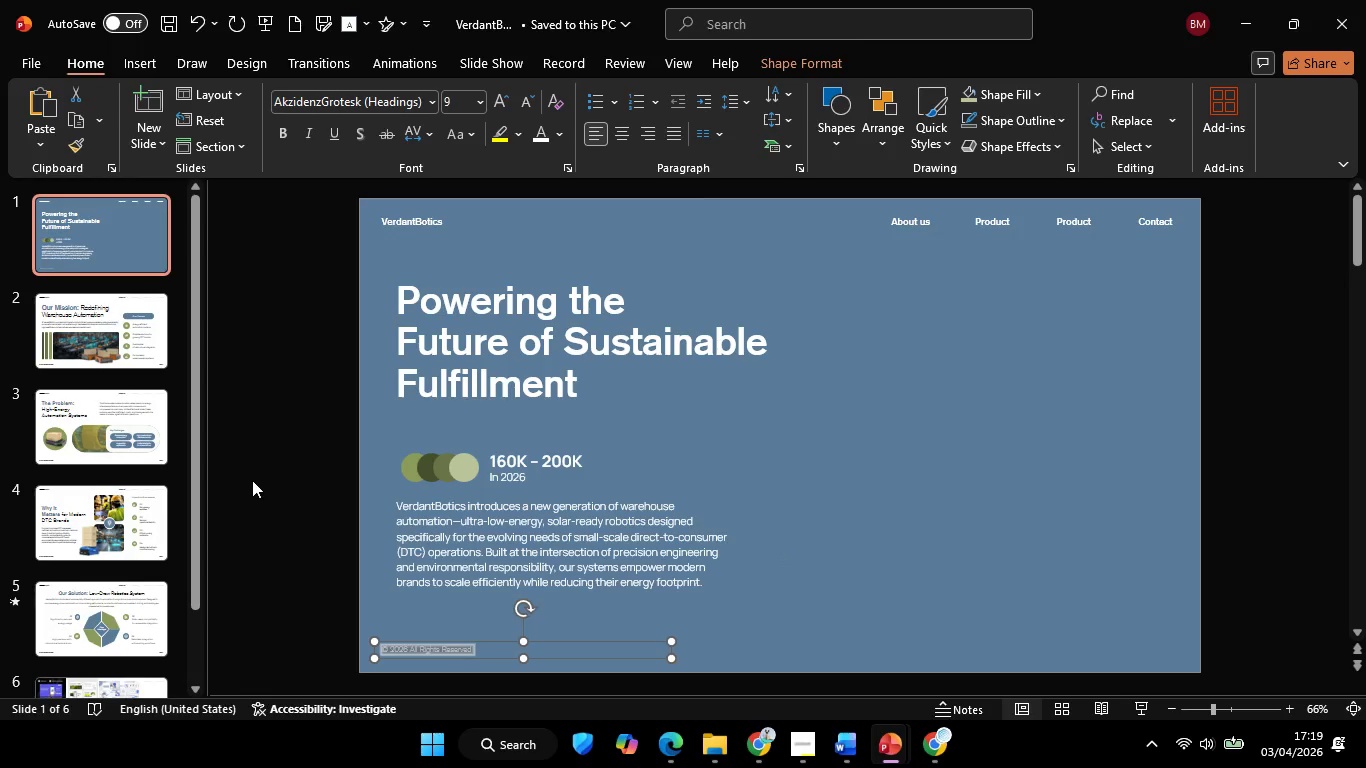 
left_click([252, 480])
 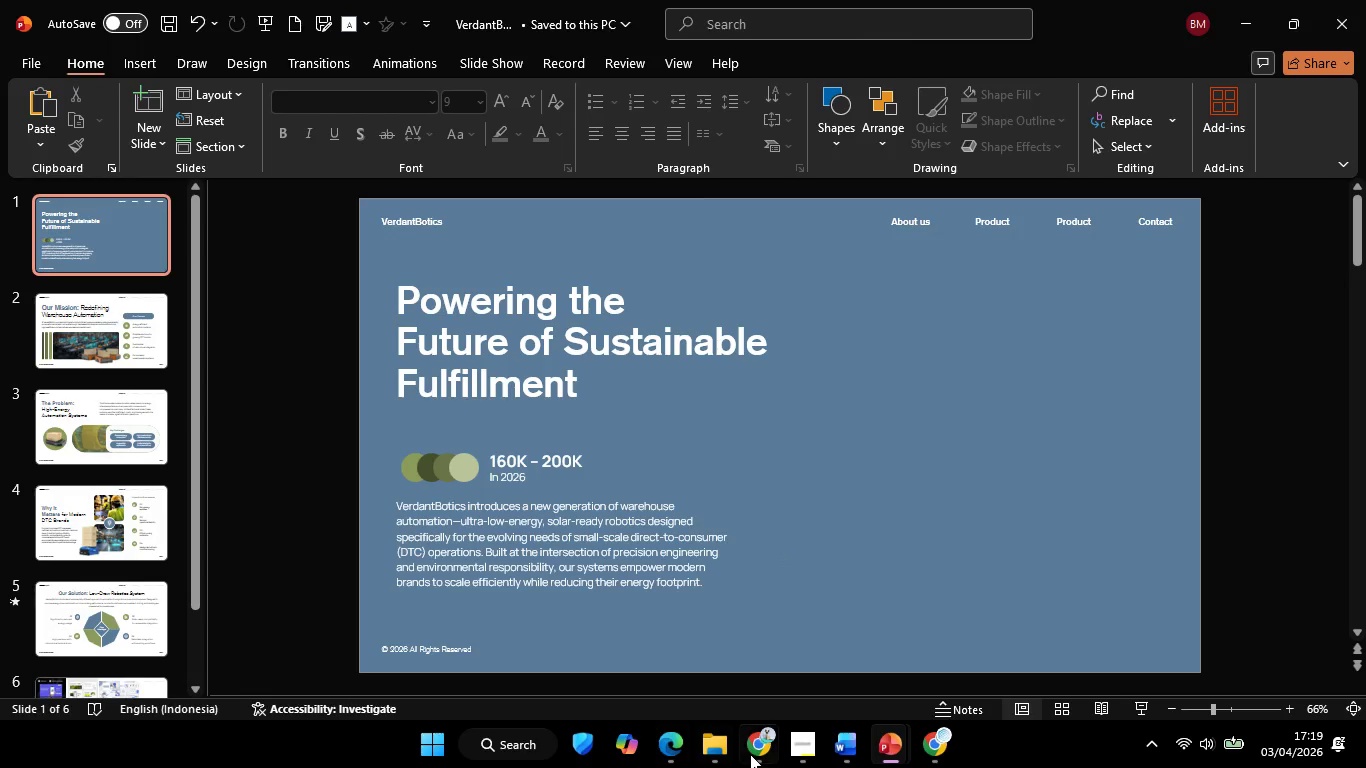 
left_click([717, 748])
 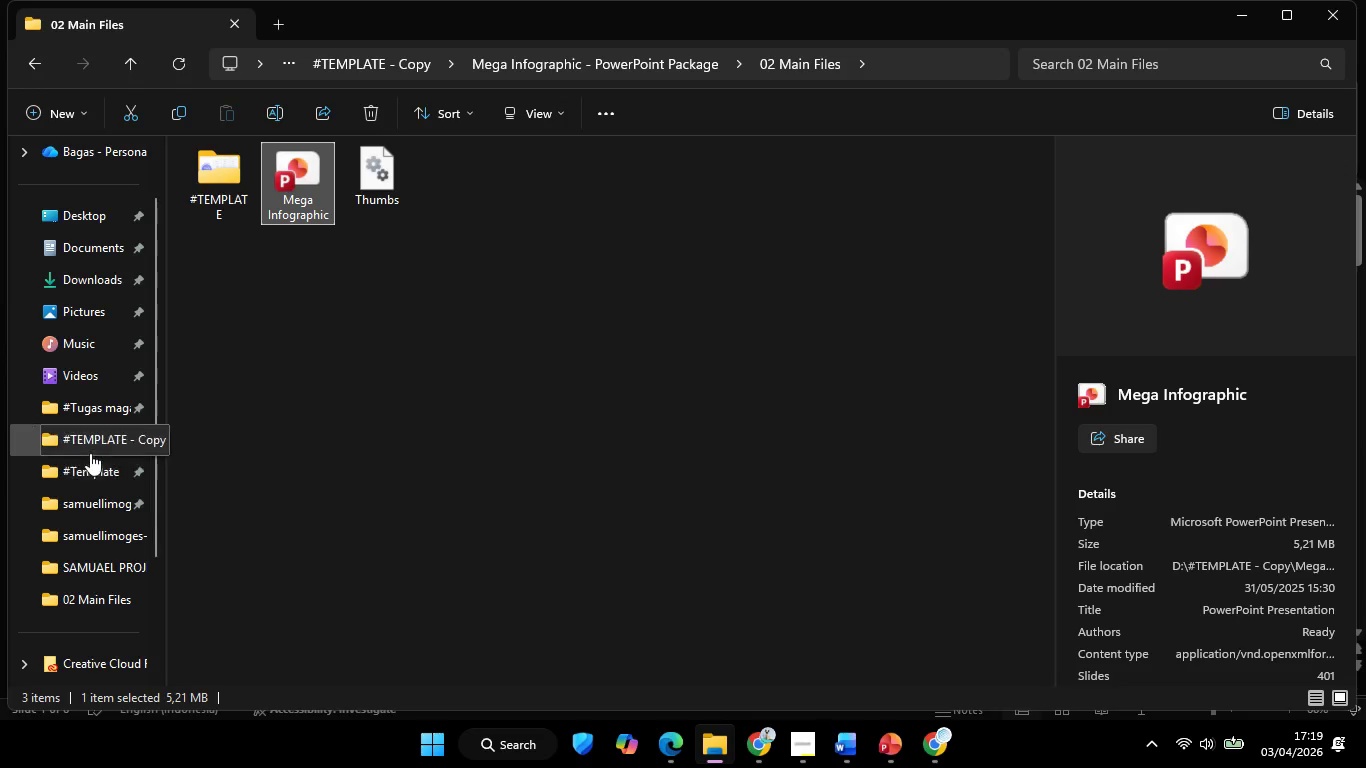 
left_click([93, 471])
 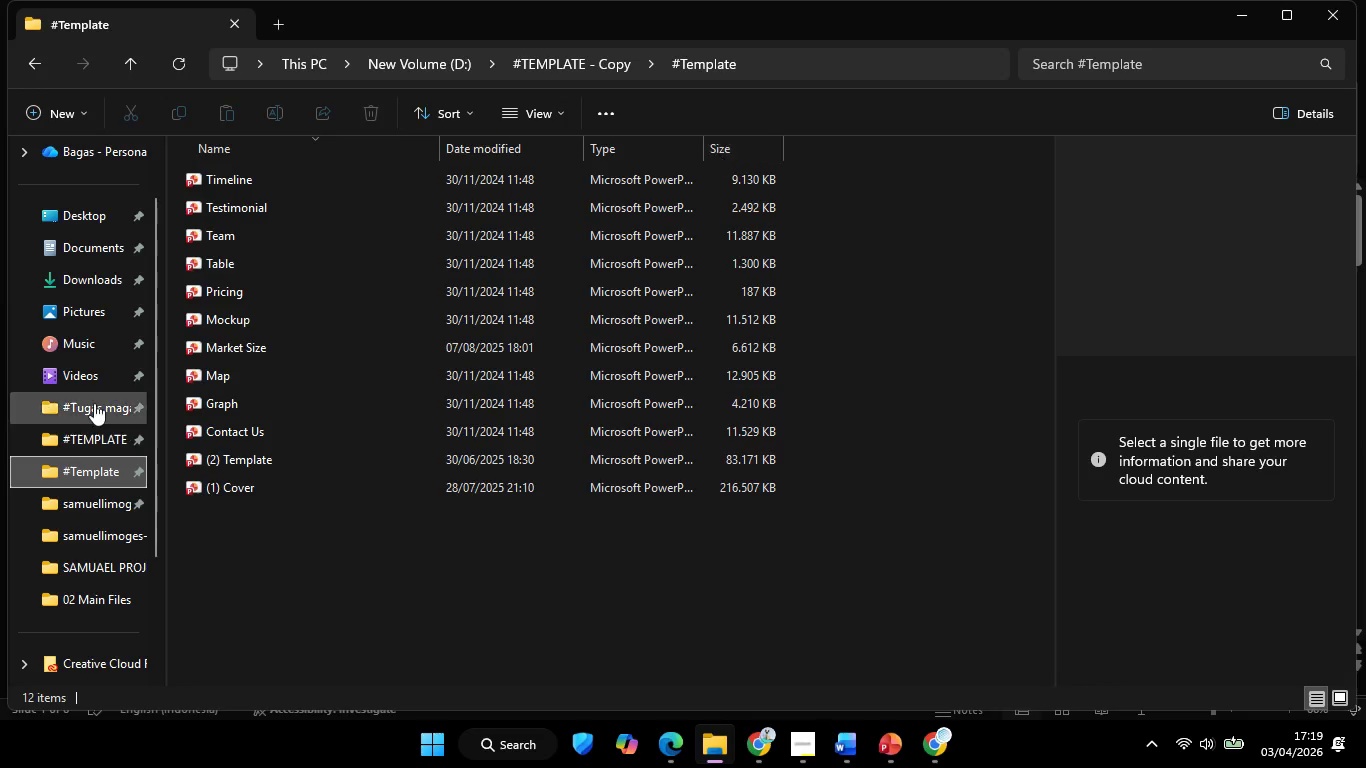 
left_click([63, 445])
 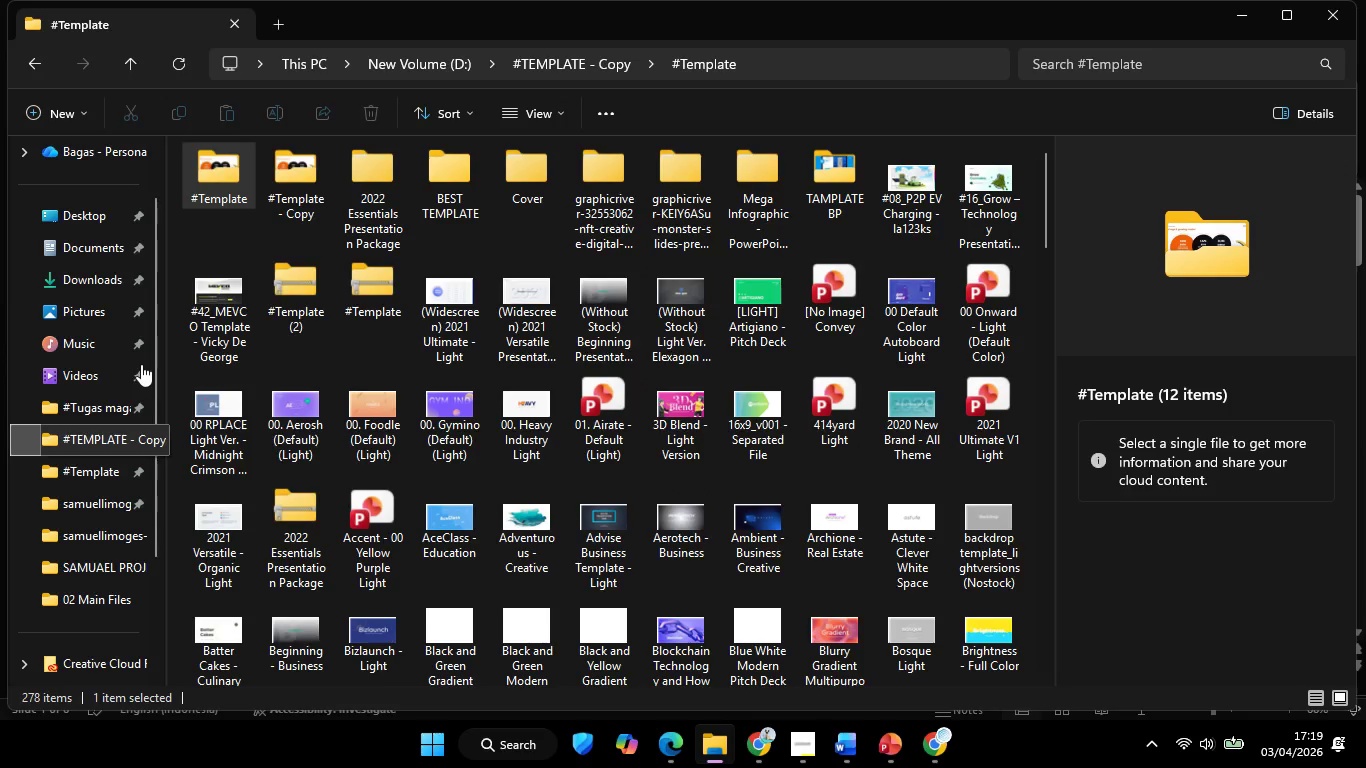 
left_click([97, 246])
 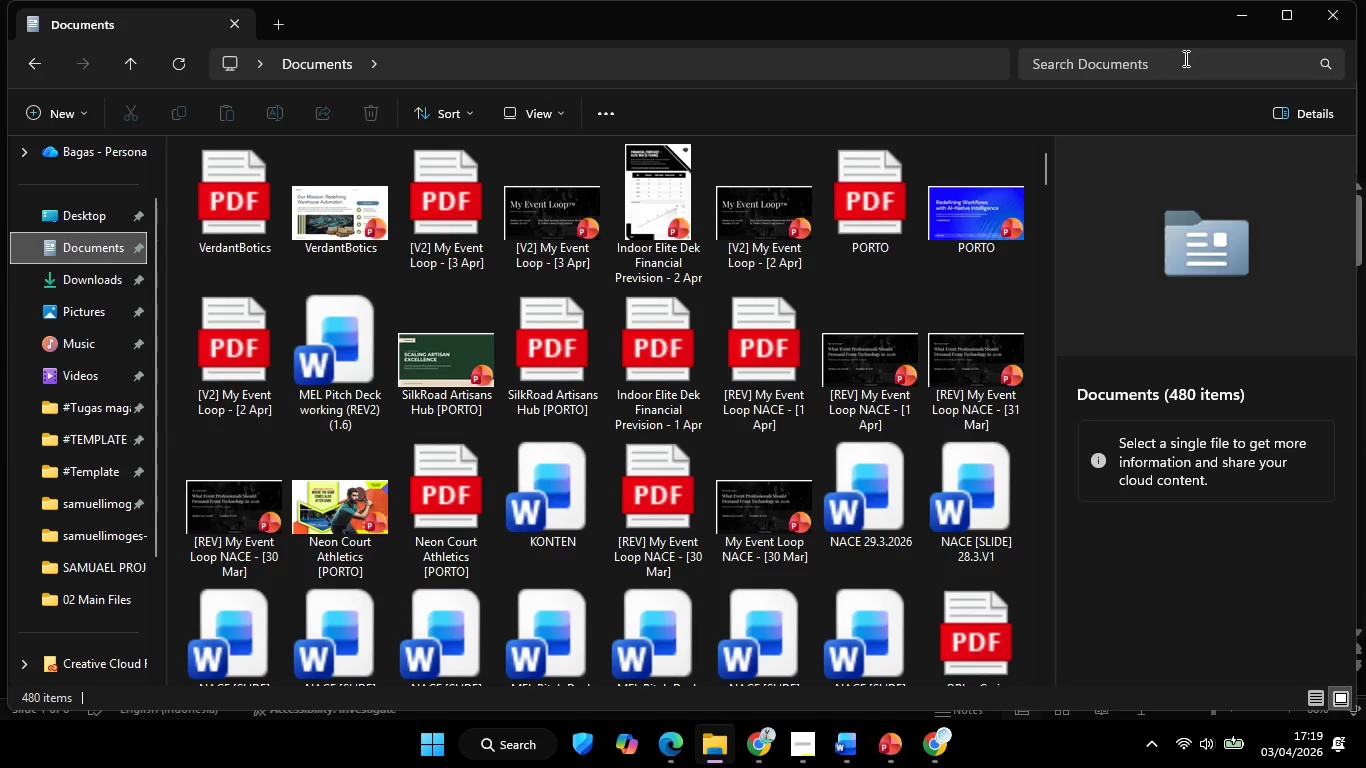 
left_click([1188, 62])
 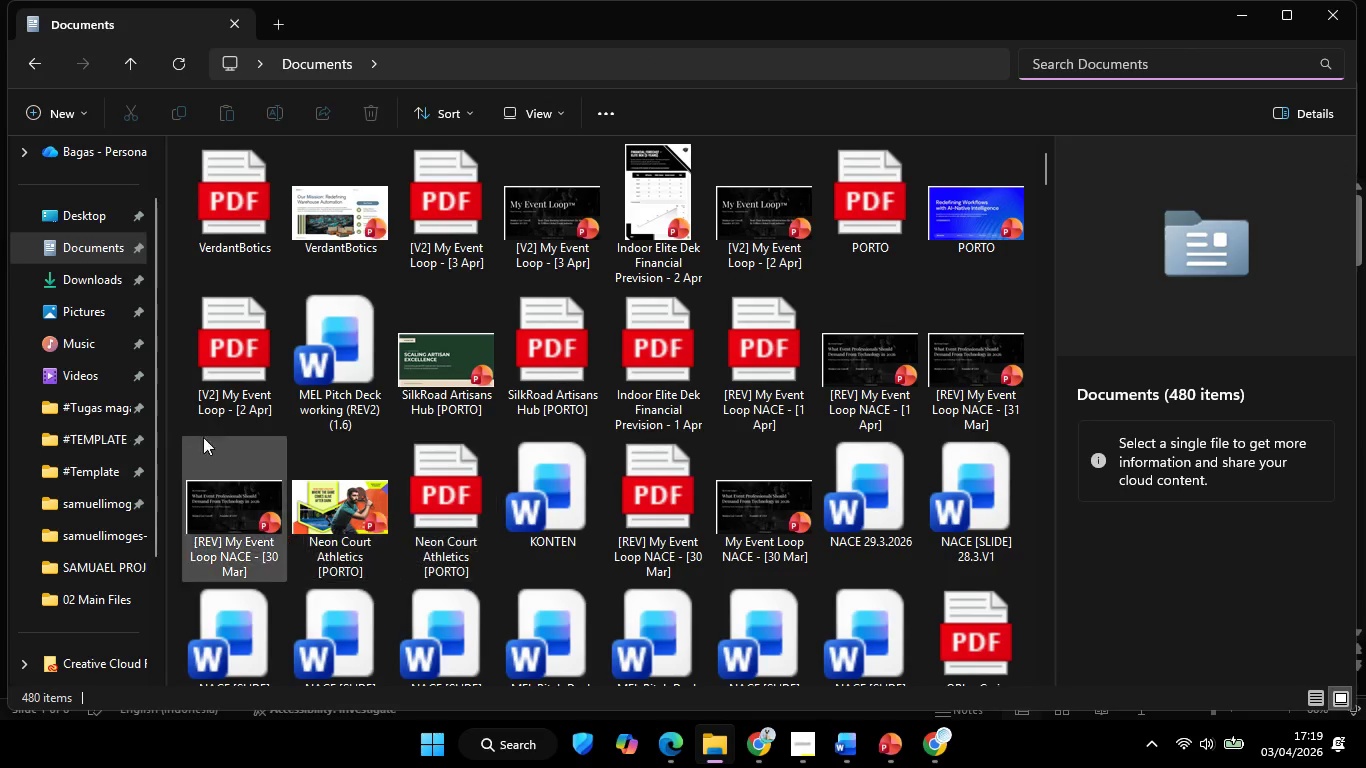 
left_click([100, 439])
 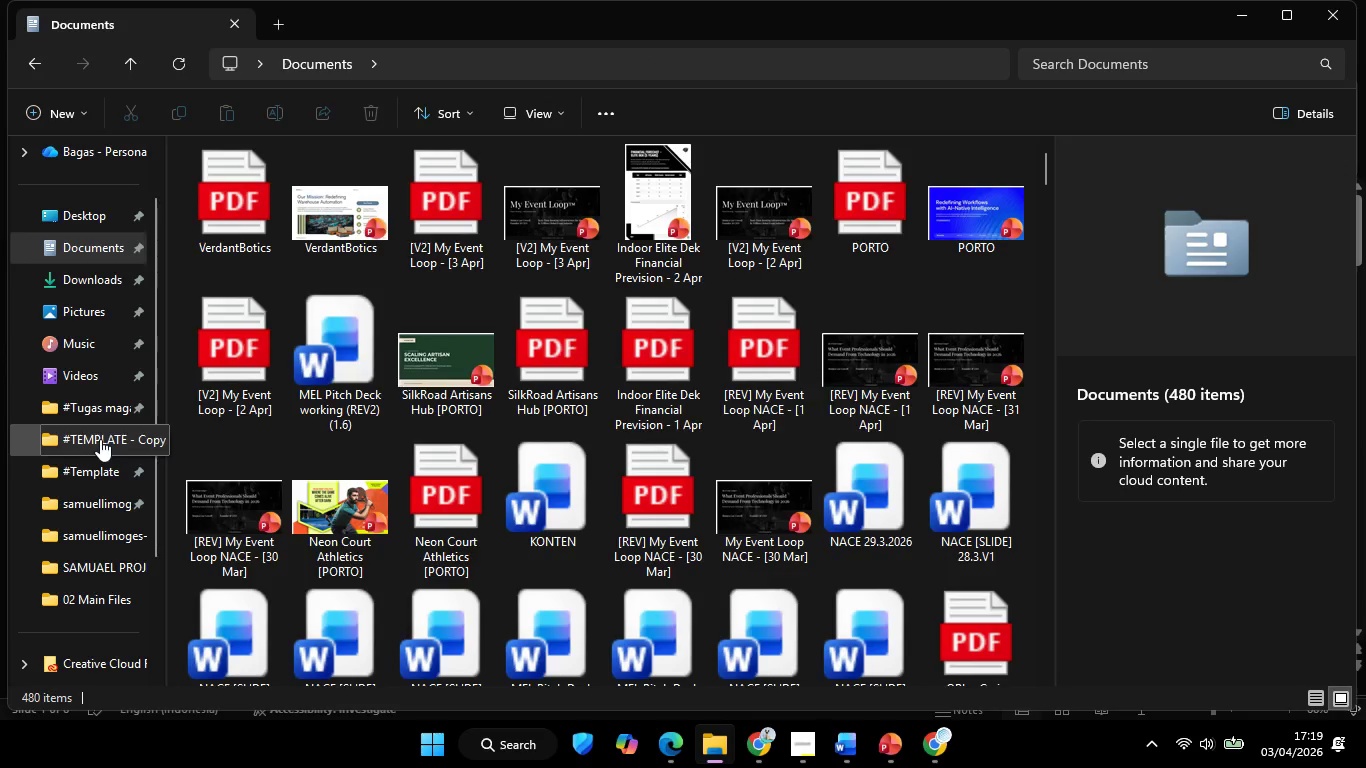 
mouse_move([134, 484])
 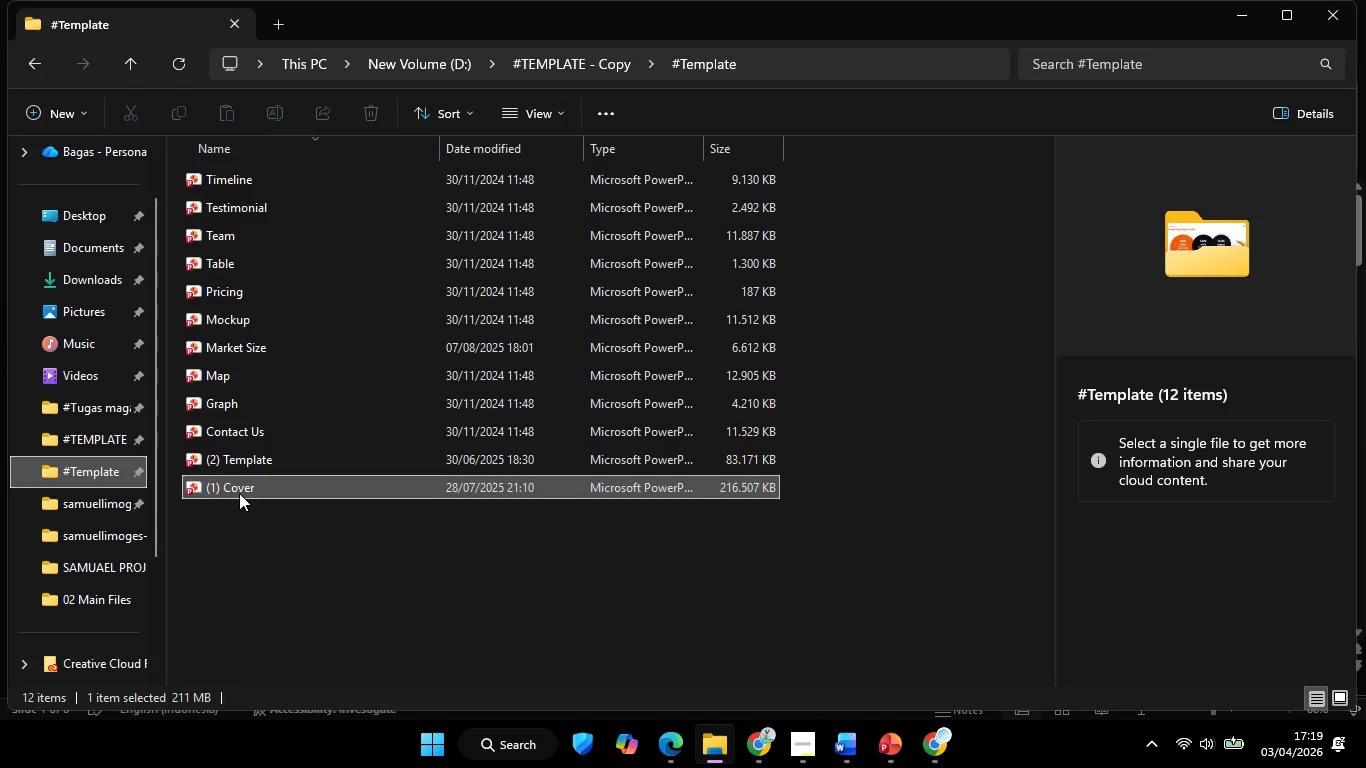 
double_click([239, 493])
 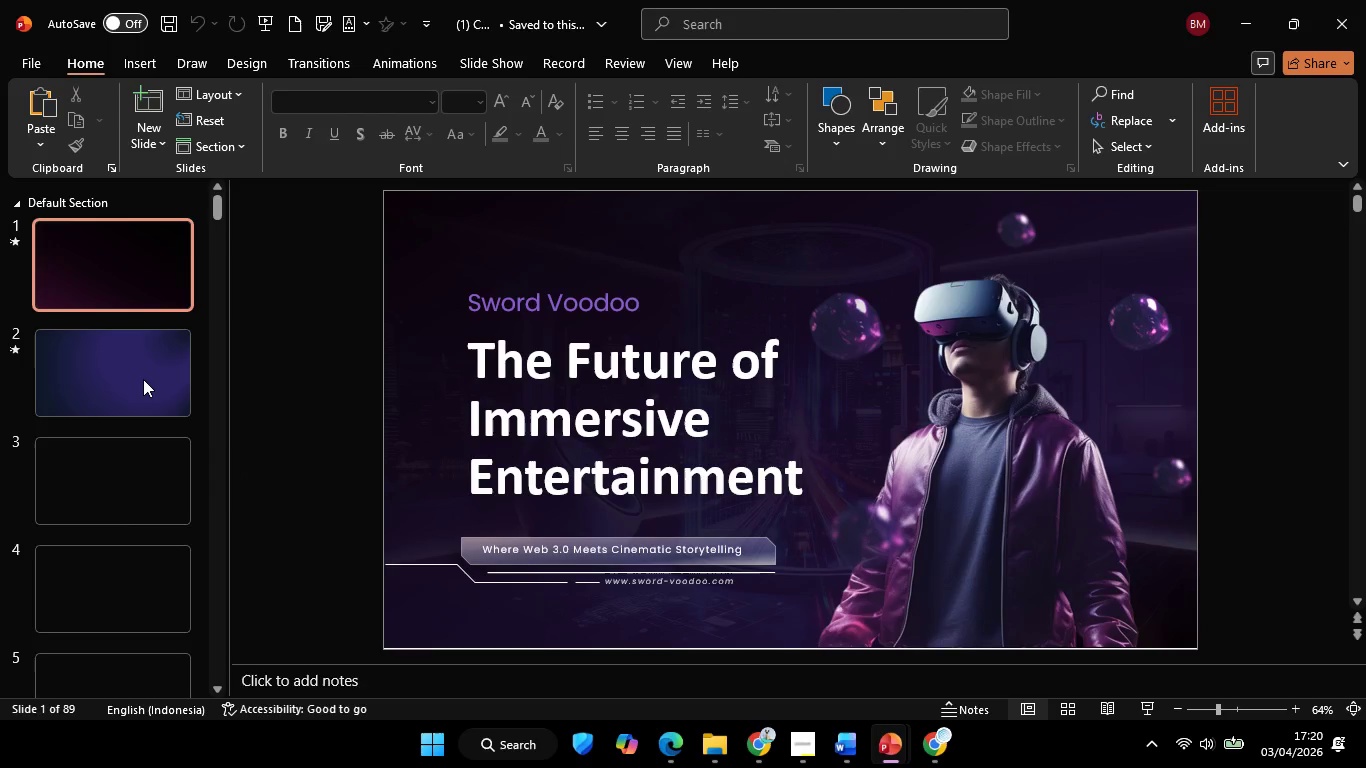 
wait(20.06)
 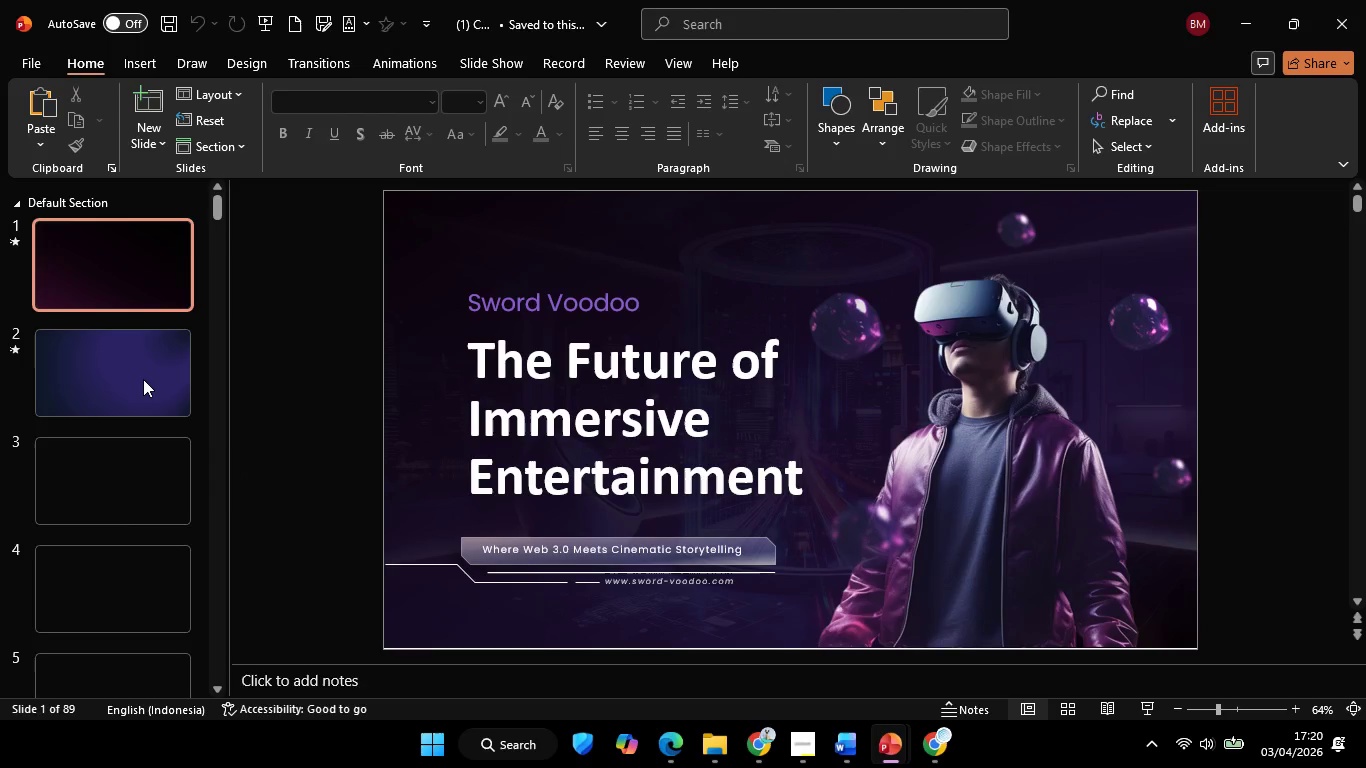 
left_click([137, 381])
 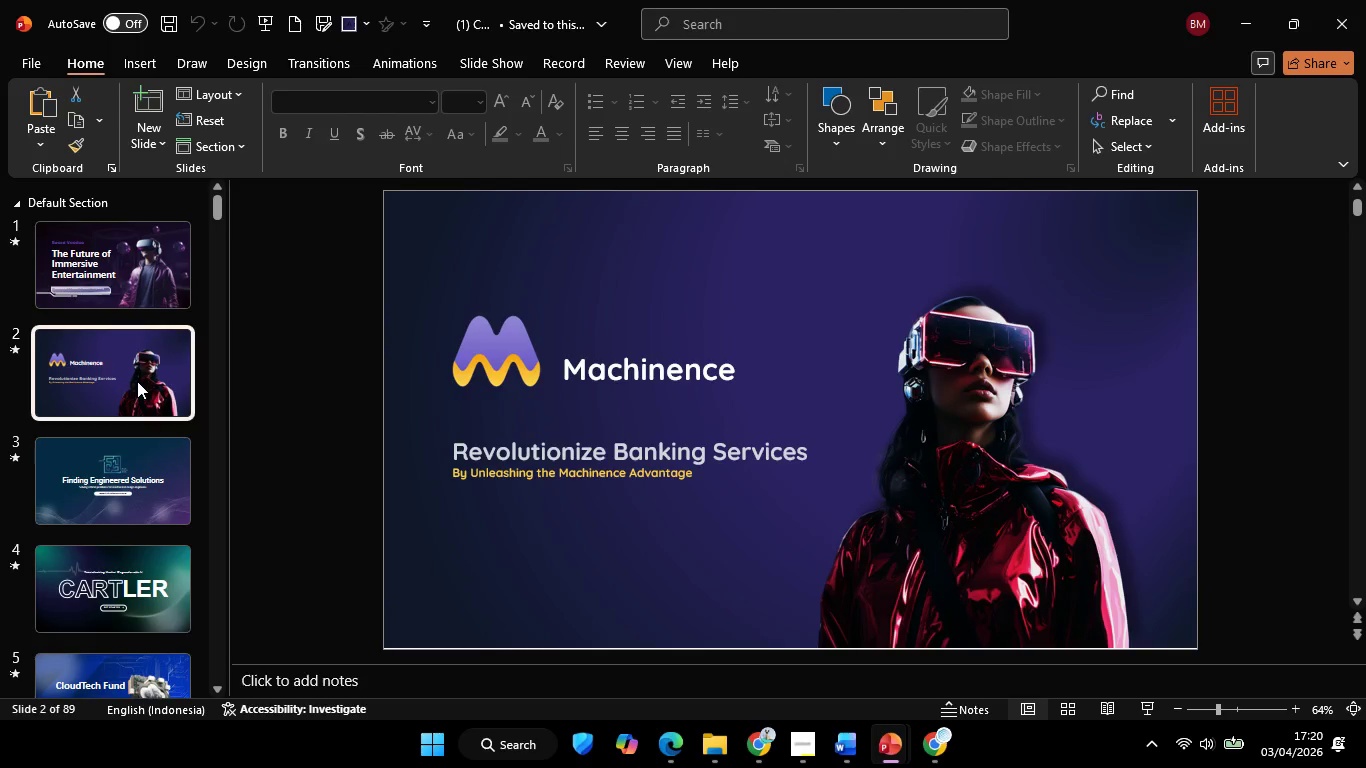 
wait(10.27)
 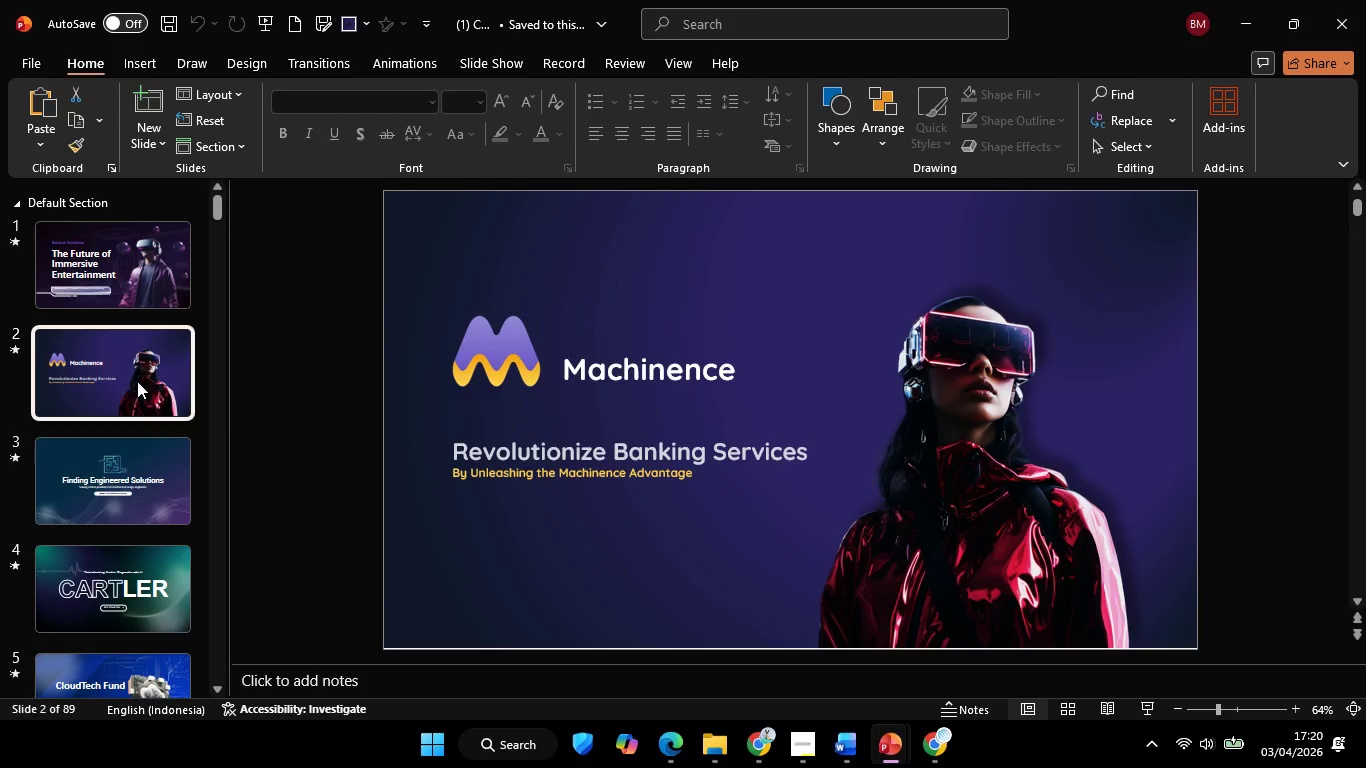 
left_click([161, 611])
 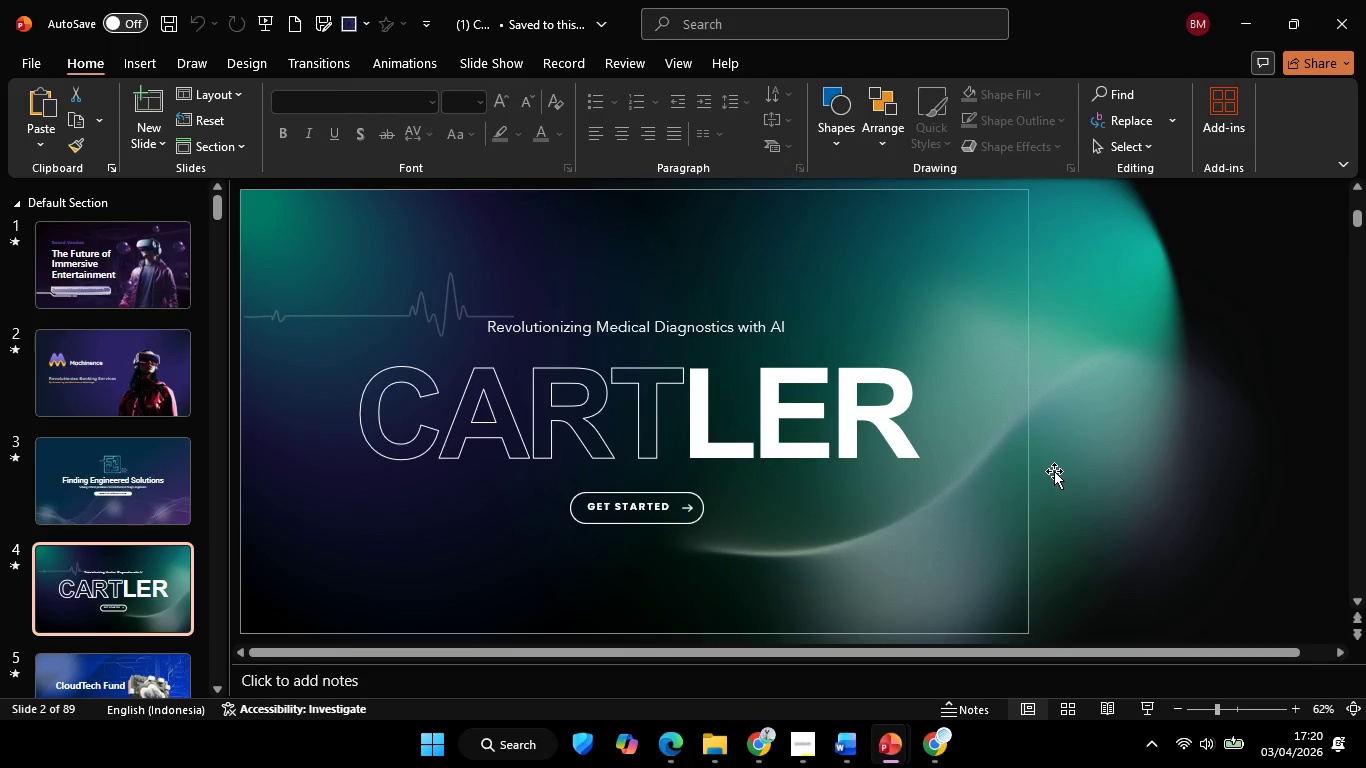 
left_click([1090, 422])
 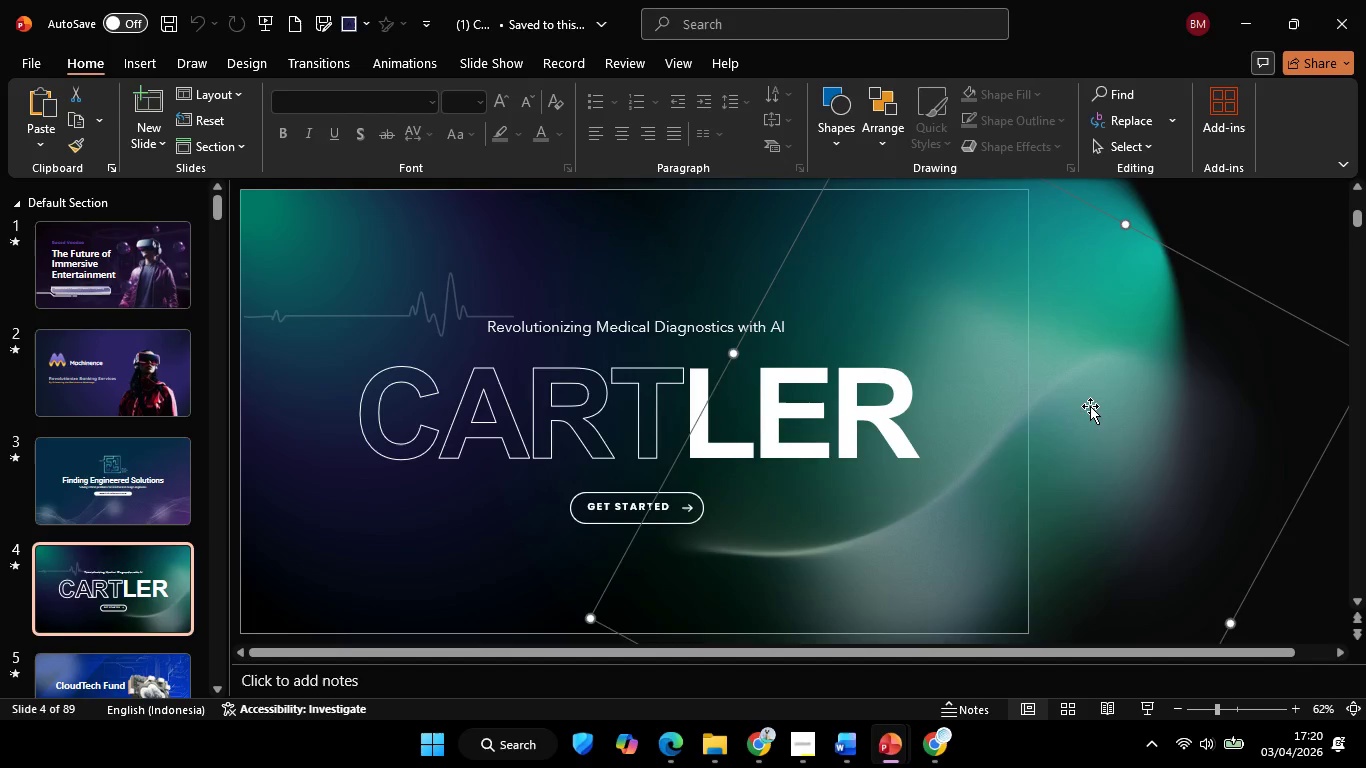 
left_click([1080, 397])
 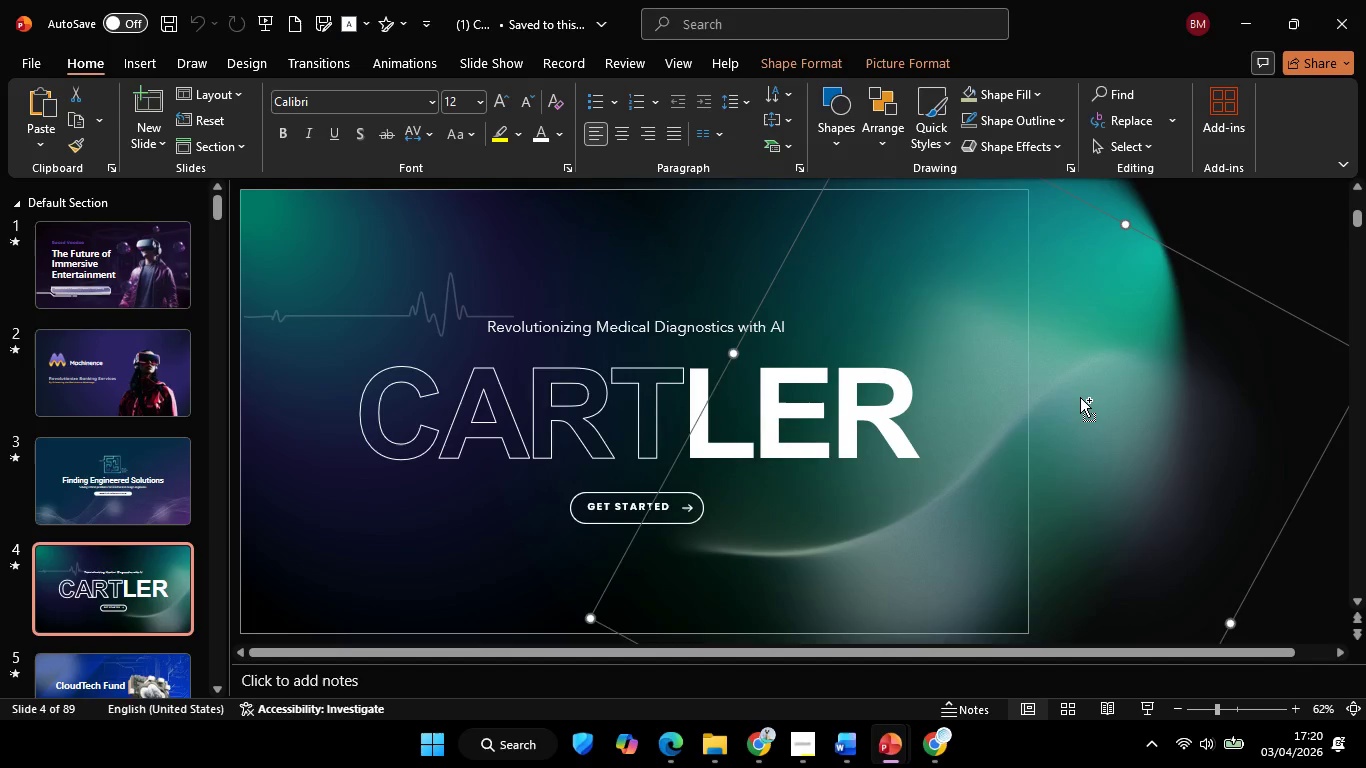 
key(Control+C)